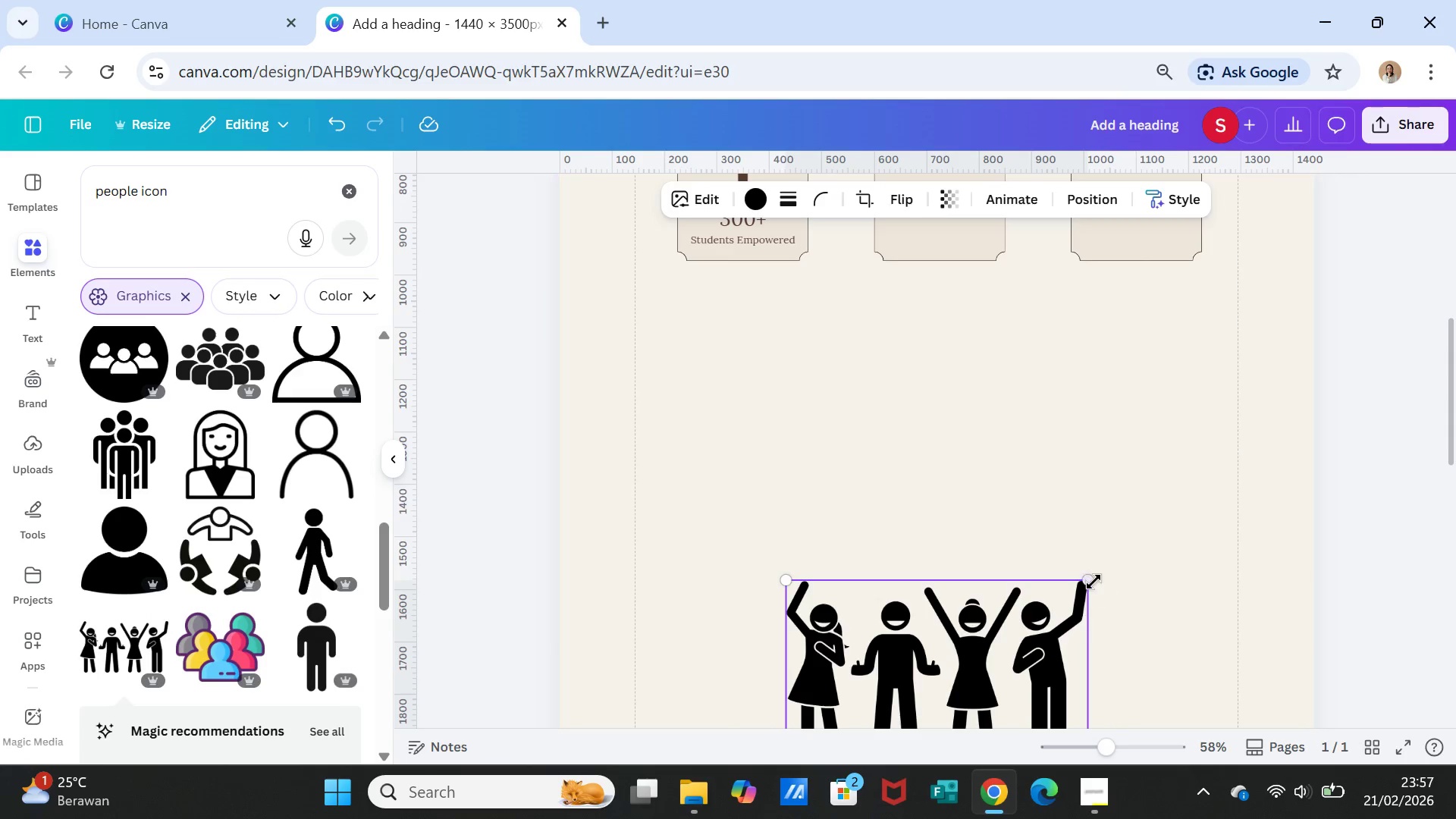 
left_click_drag(start_coordinate=[1090, 584], to_coordinate=[814, 696])
 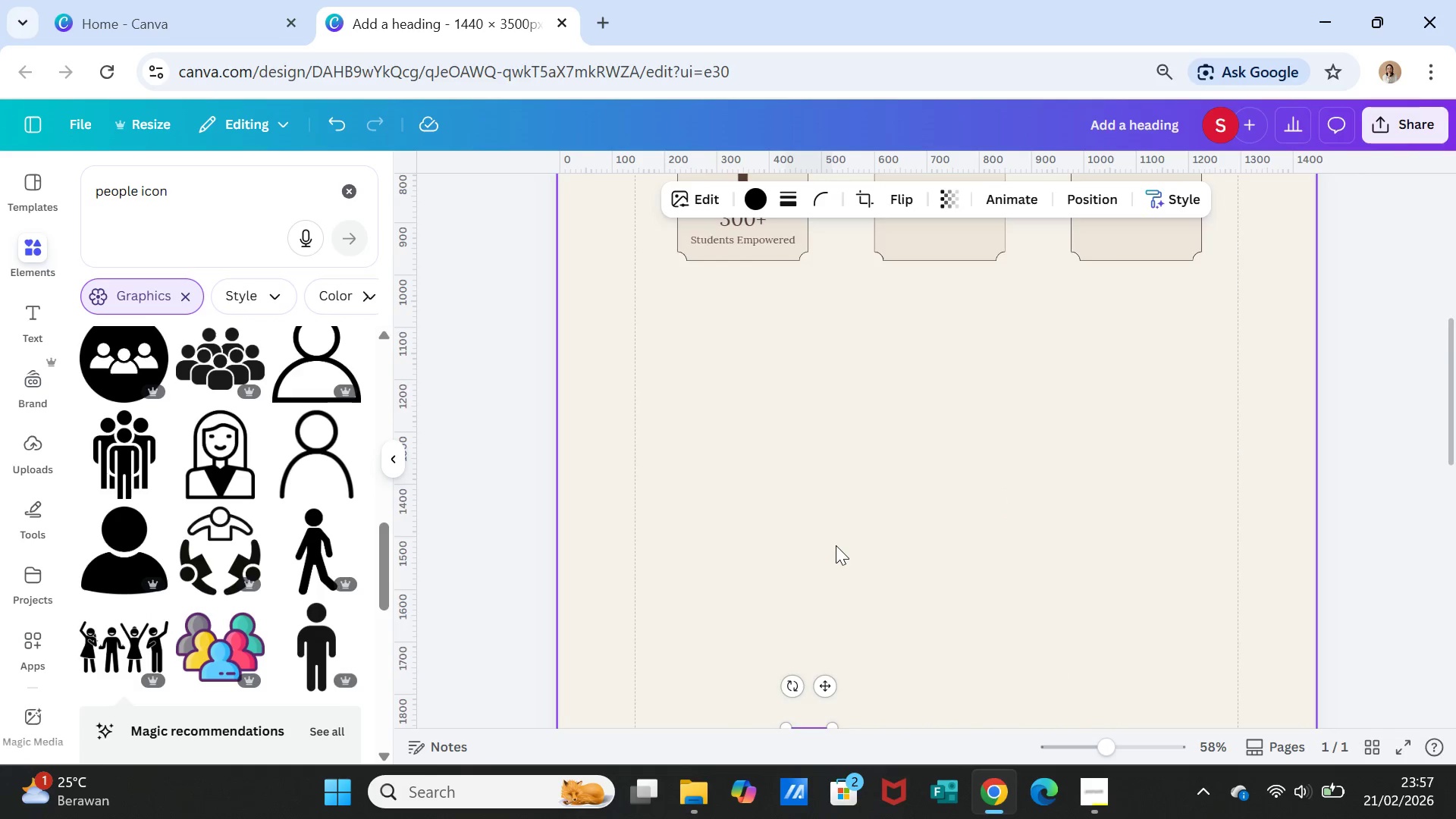 
scroll: coordinate [836, 545], scroll_direction: down, amount: 1.0
 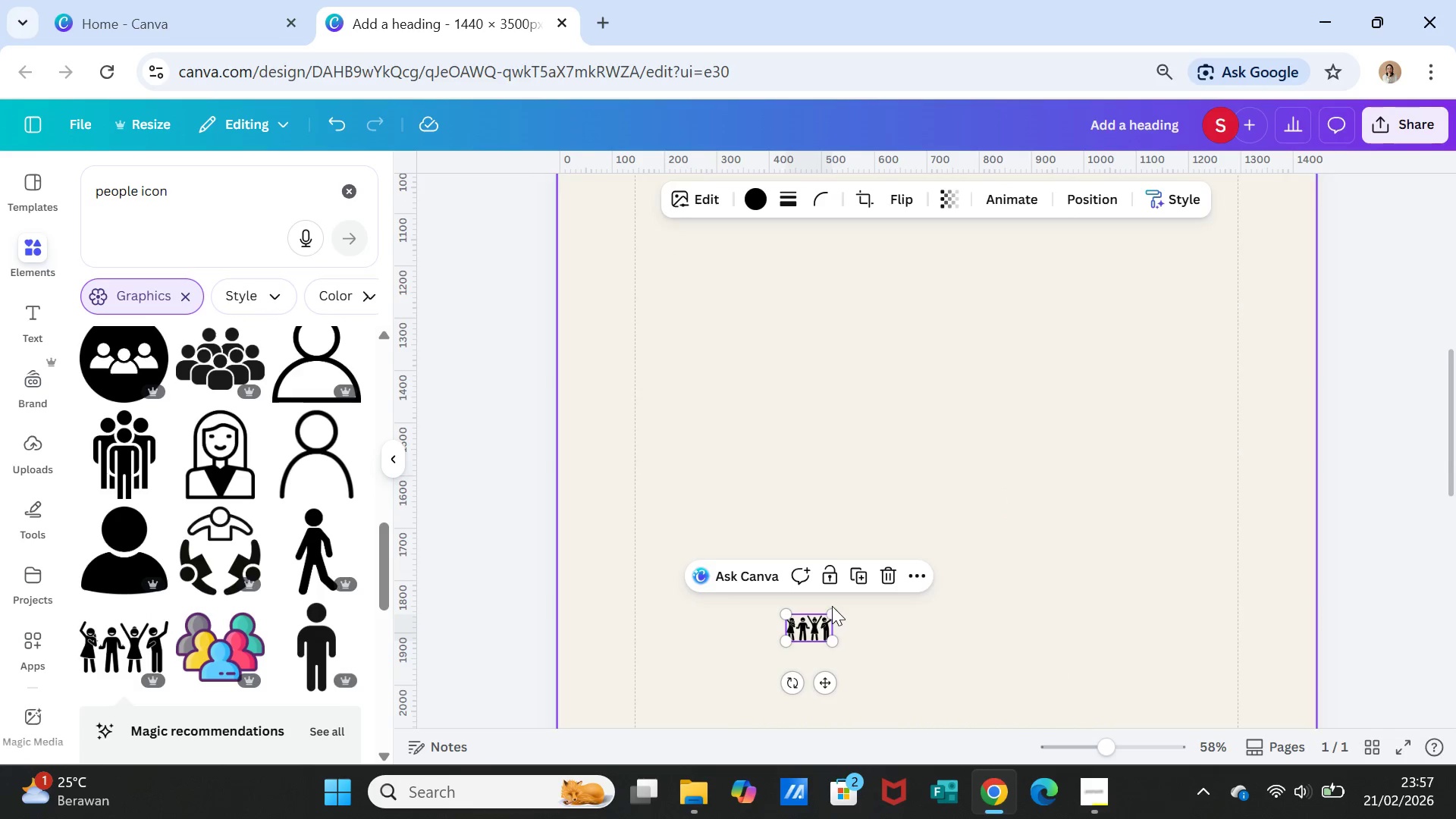 
left_click_drag(start_coordinate=[833, 617], to_coordinate=[861, 595])
 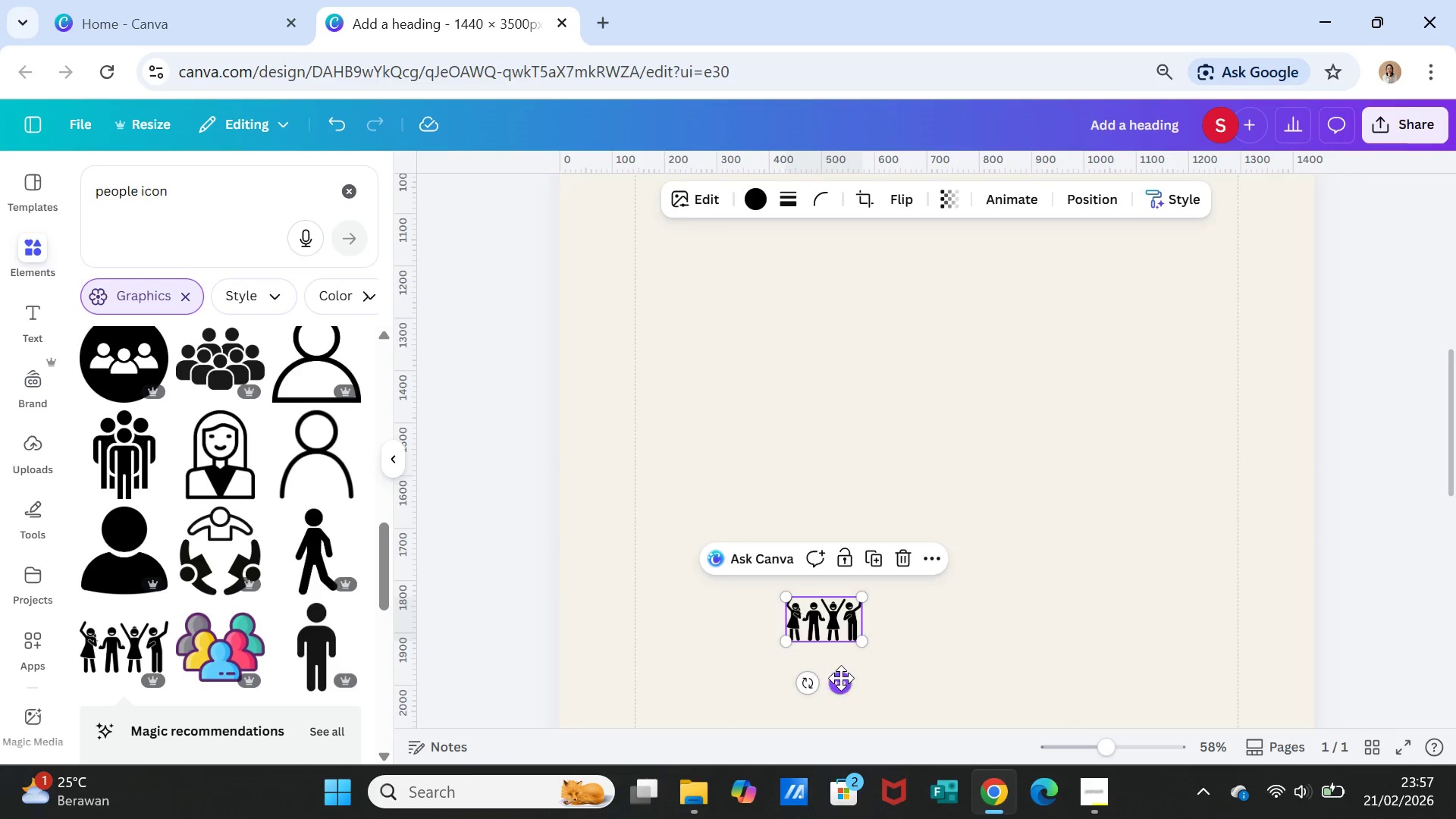 
left_click_drag(start_coordinate=[841, 678], to_coordinate=[926, 407])
 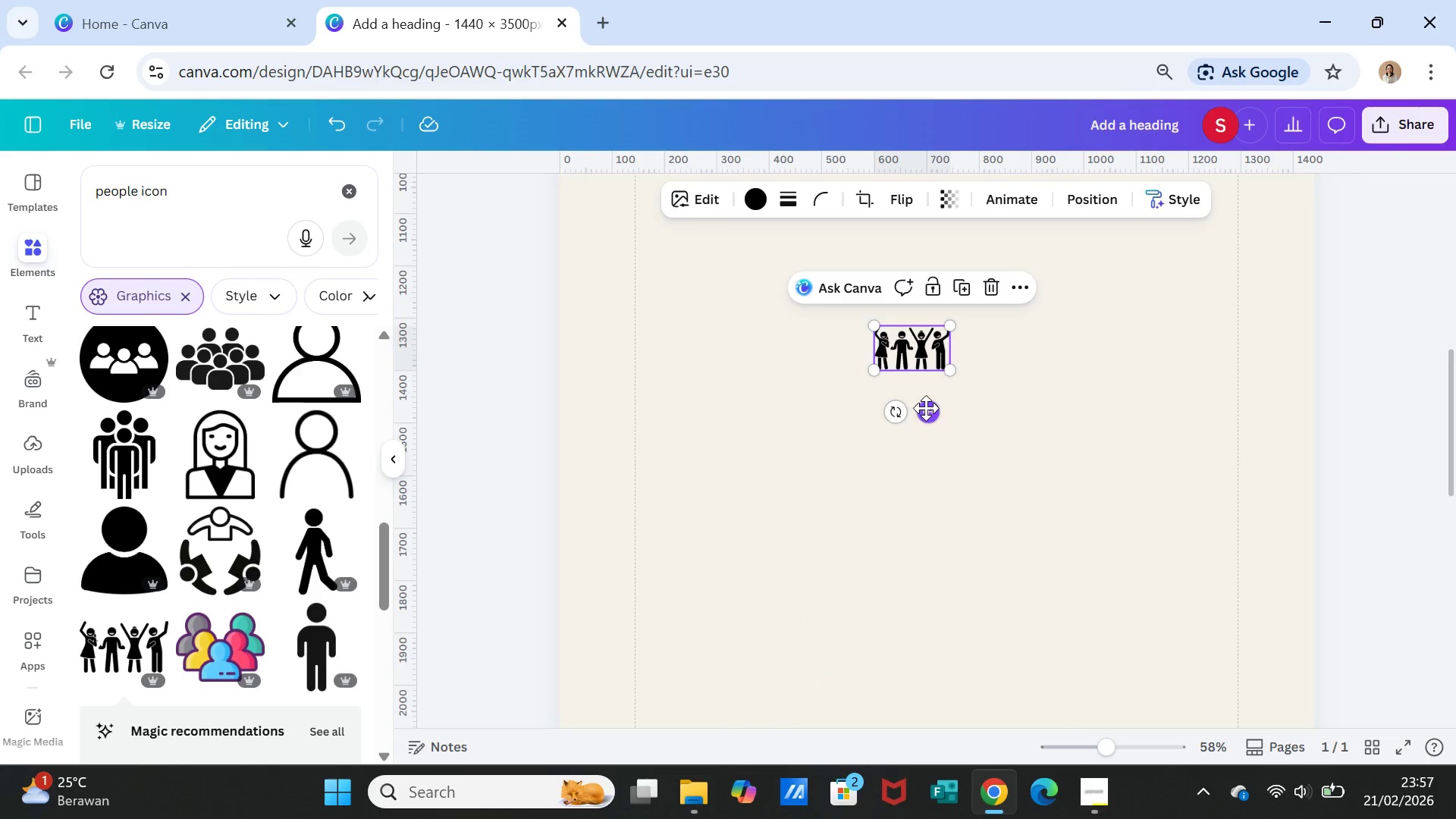 
left_click_drag(start_coordinate=[926, 408], to_coordinate=[952, 307])
 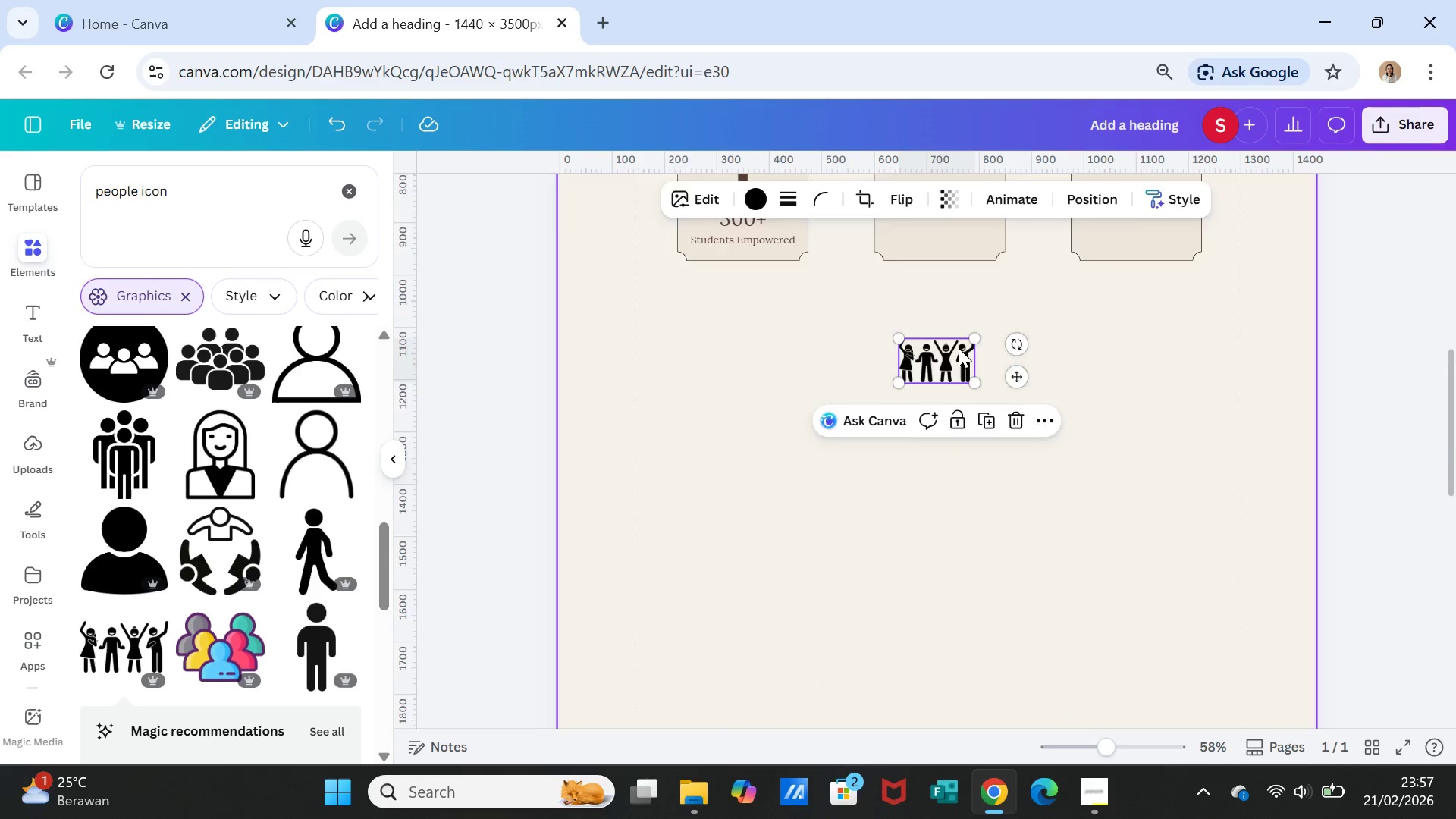 
scroll: coordinate [957, 347], scroll_direction: up, amount: 2.0
 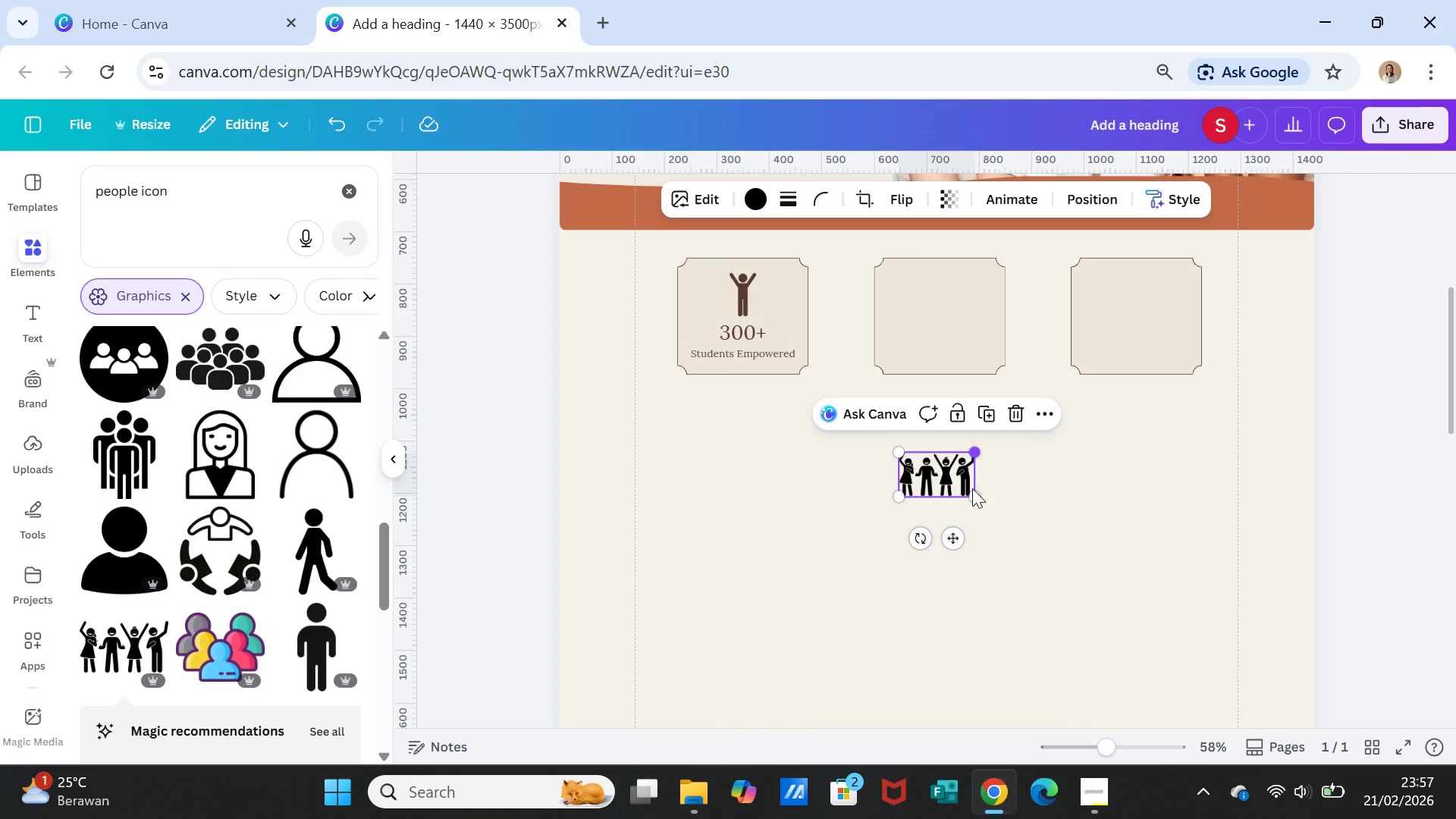 
left_click_drag(start_coordinate=[956, 538], to_coordinate=[962, 359])
 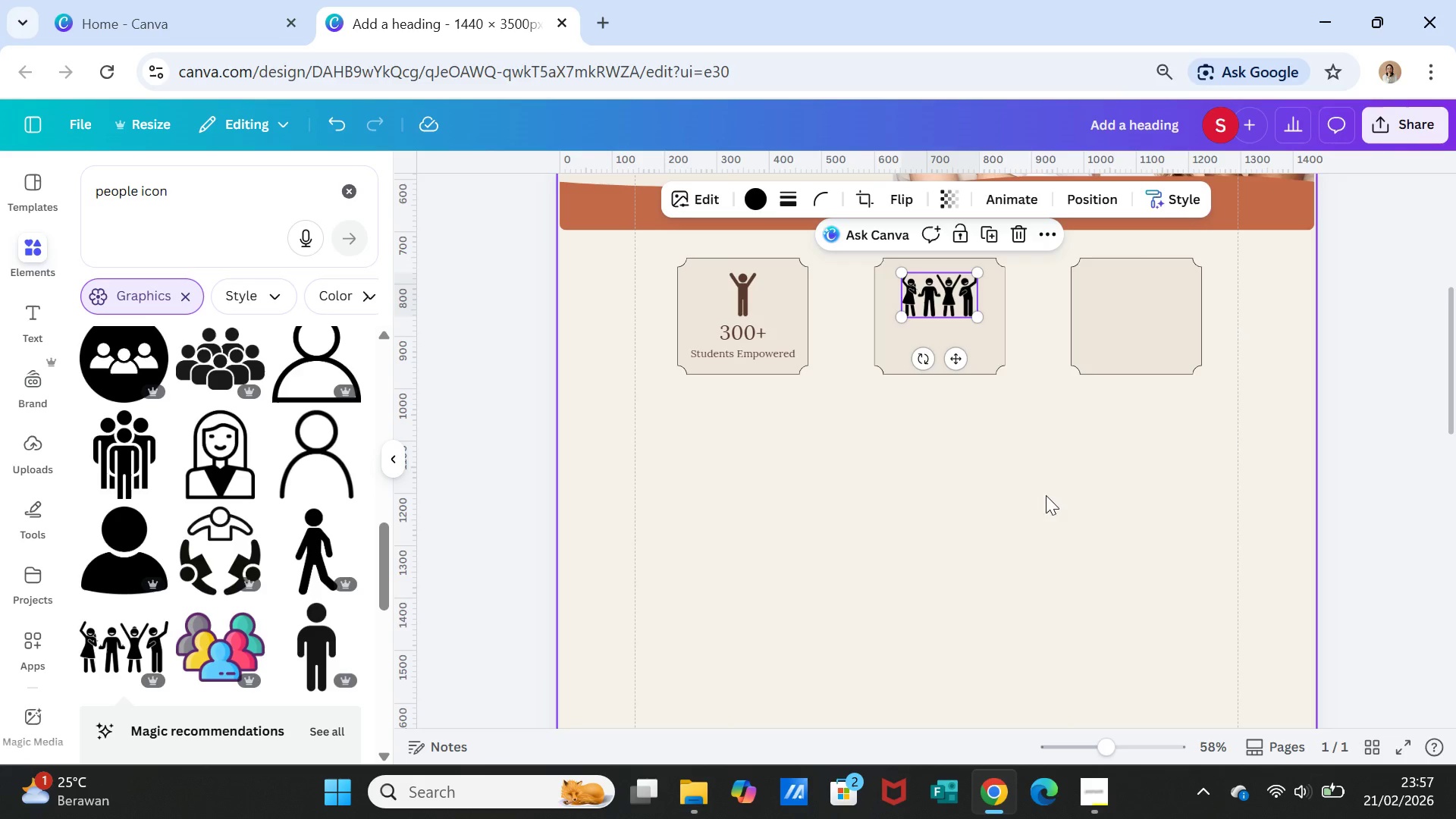 
left_click([1046, 495])
 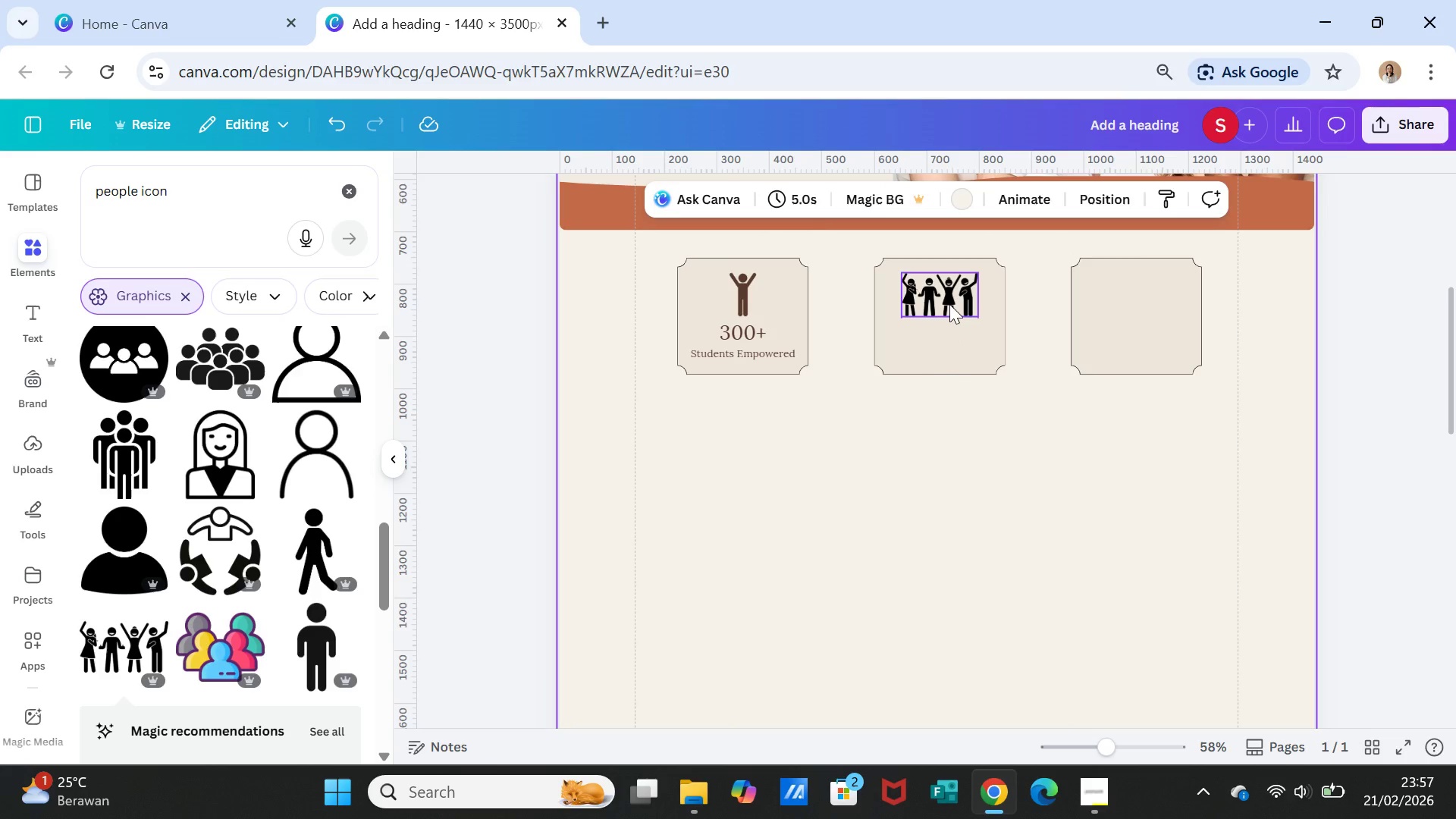 
left_click([949, 304])
 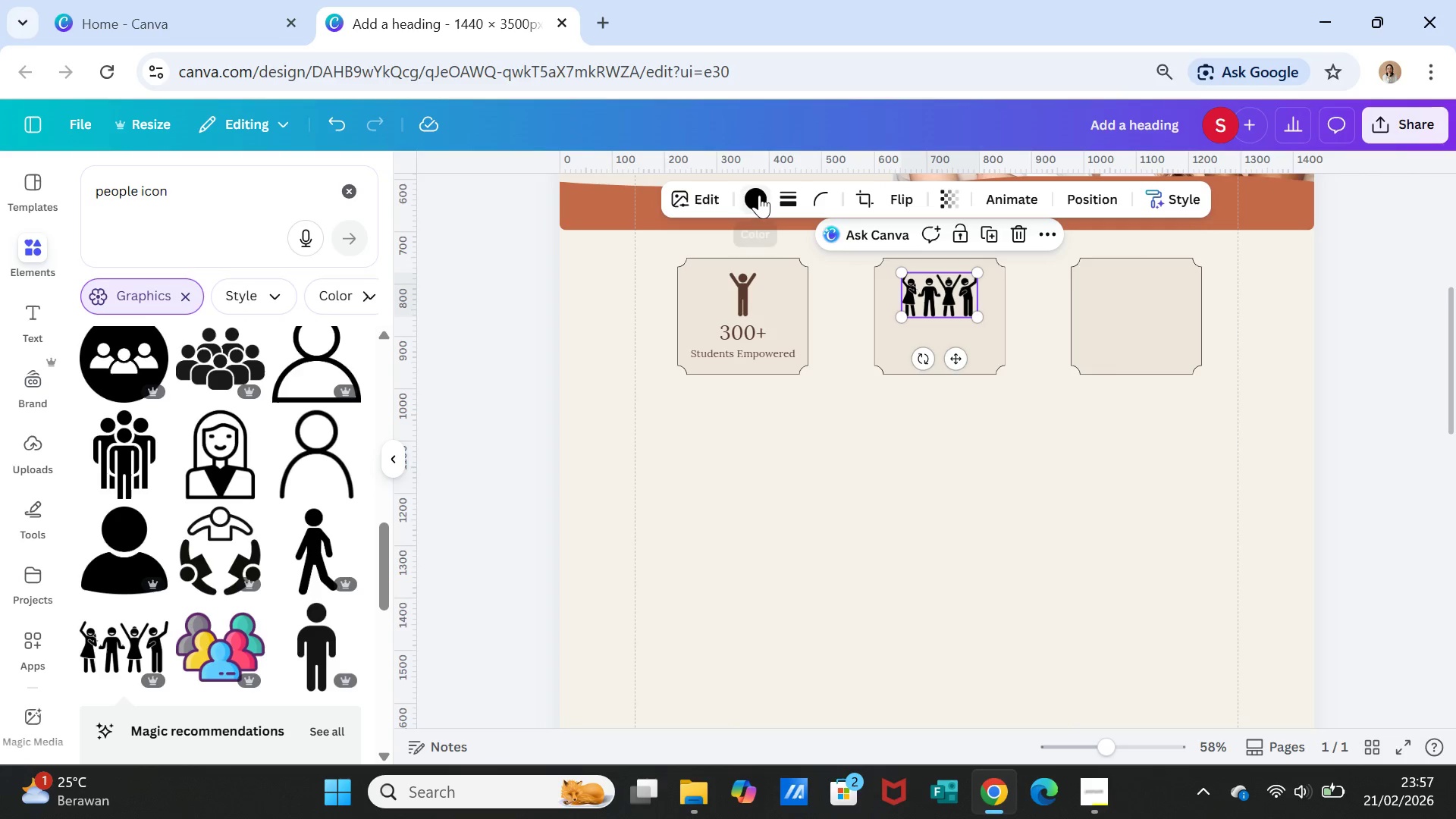 
left_click([759, 195])
 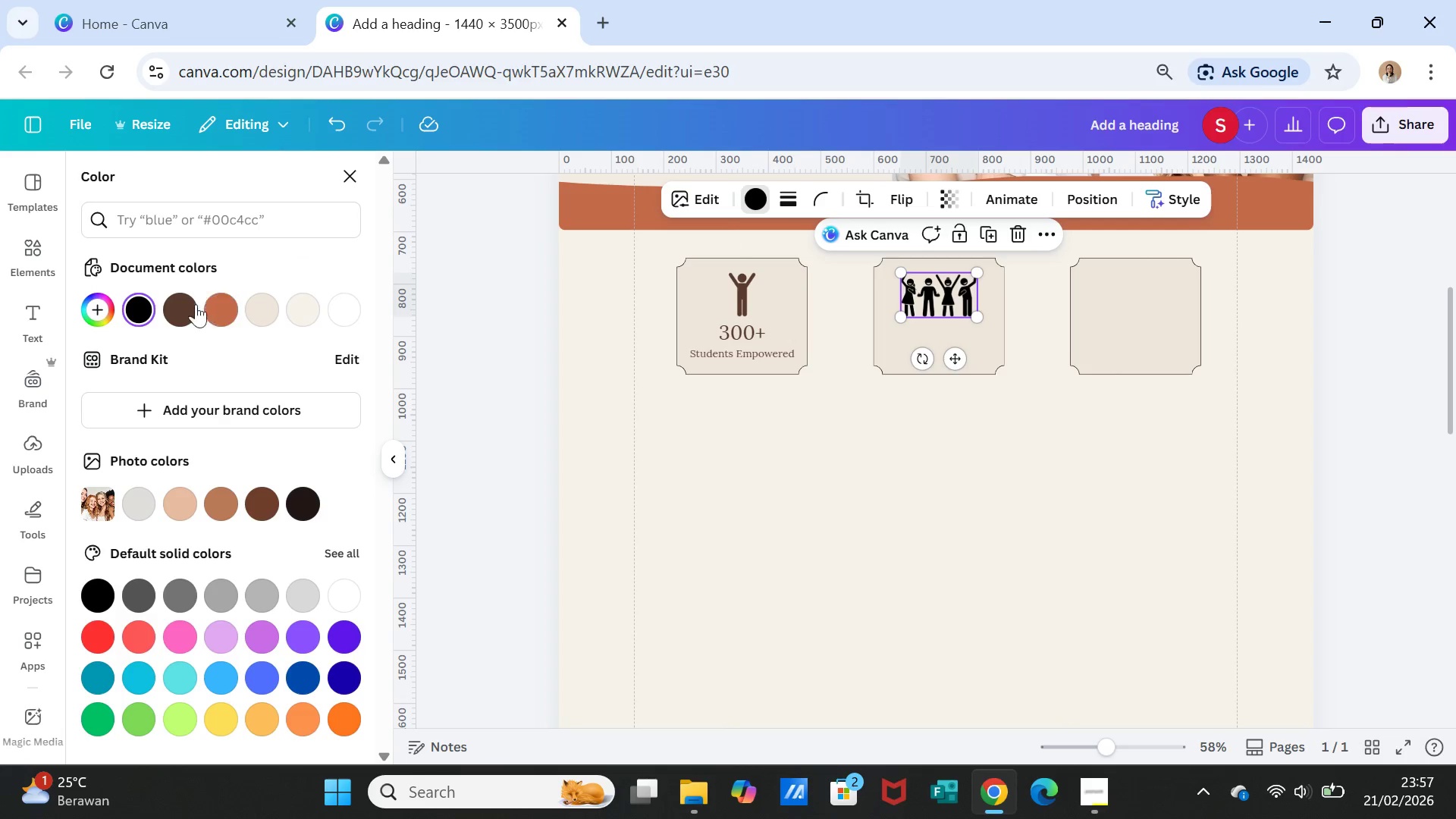 
left_click([182, 304])
 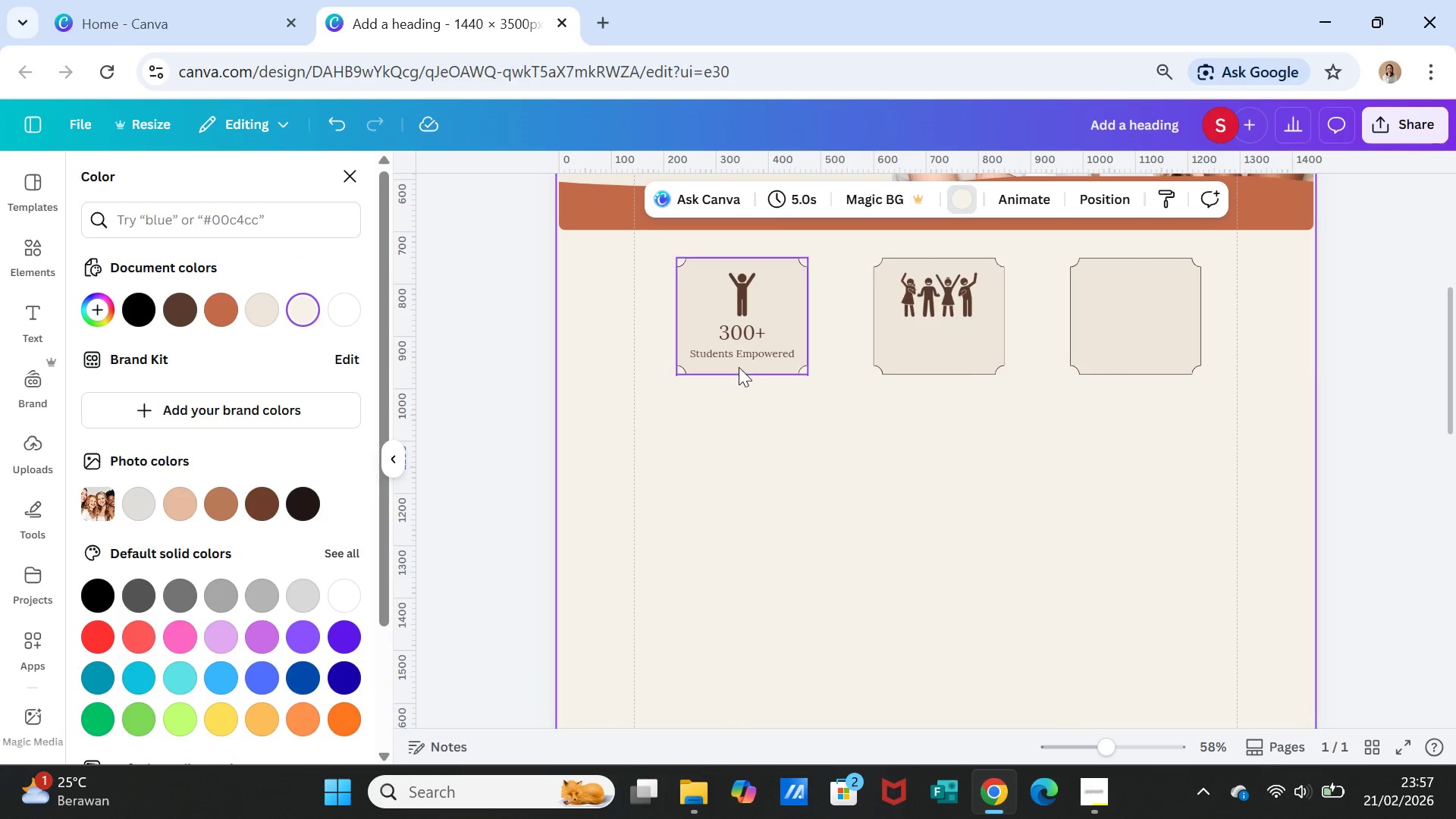 
left_click([739, 354])
 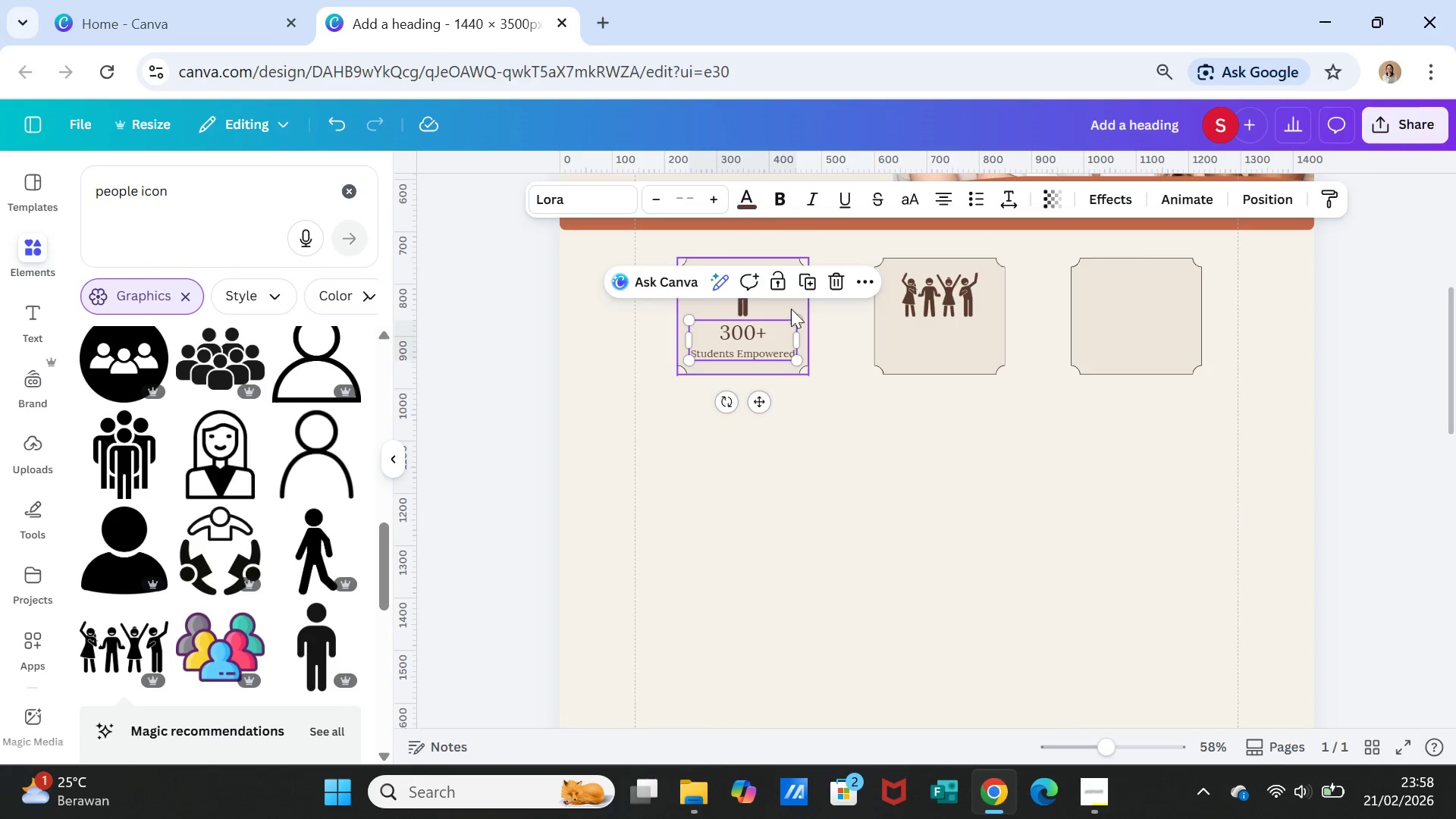 
left_click([808, 279])
 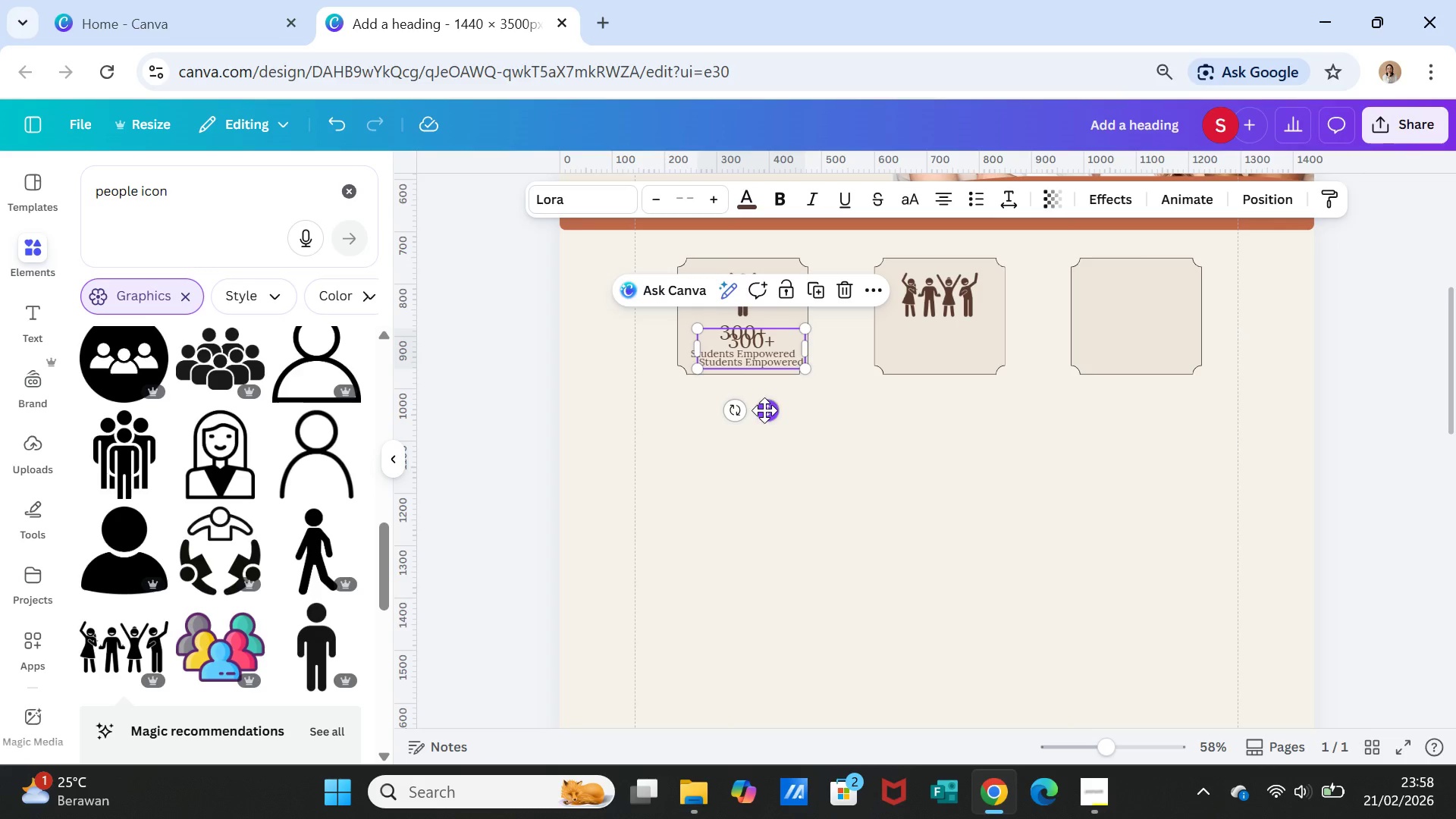 
left_click_drag(start_coordinate=[764, 410], to_coordinate=[950, 405])
 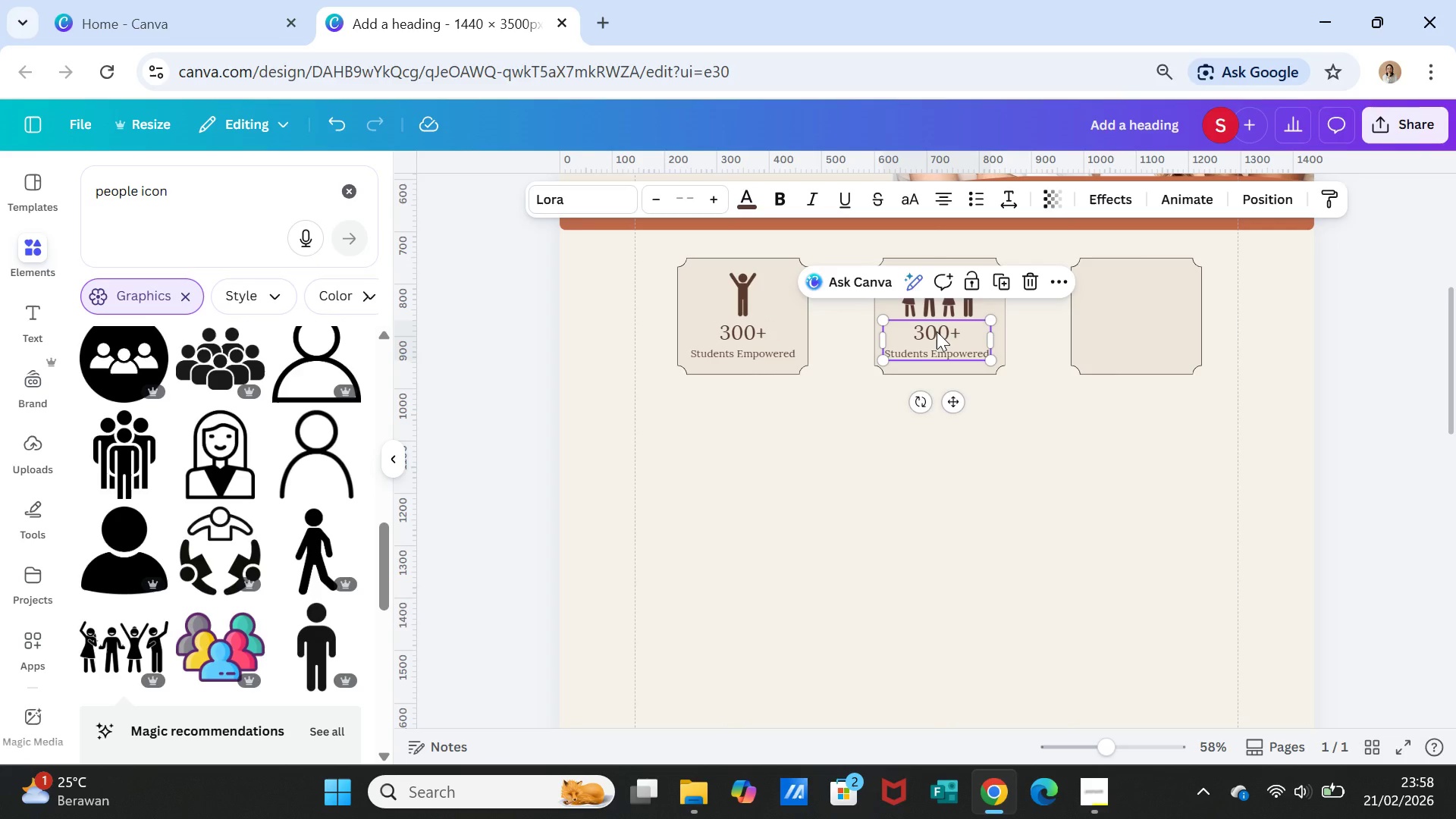 
double_click([937, 331])
 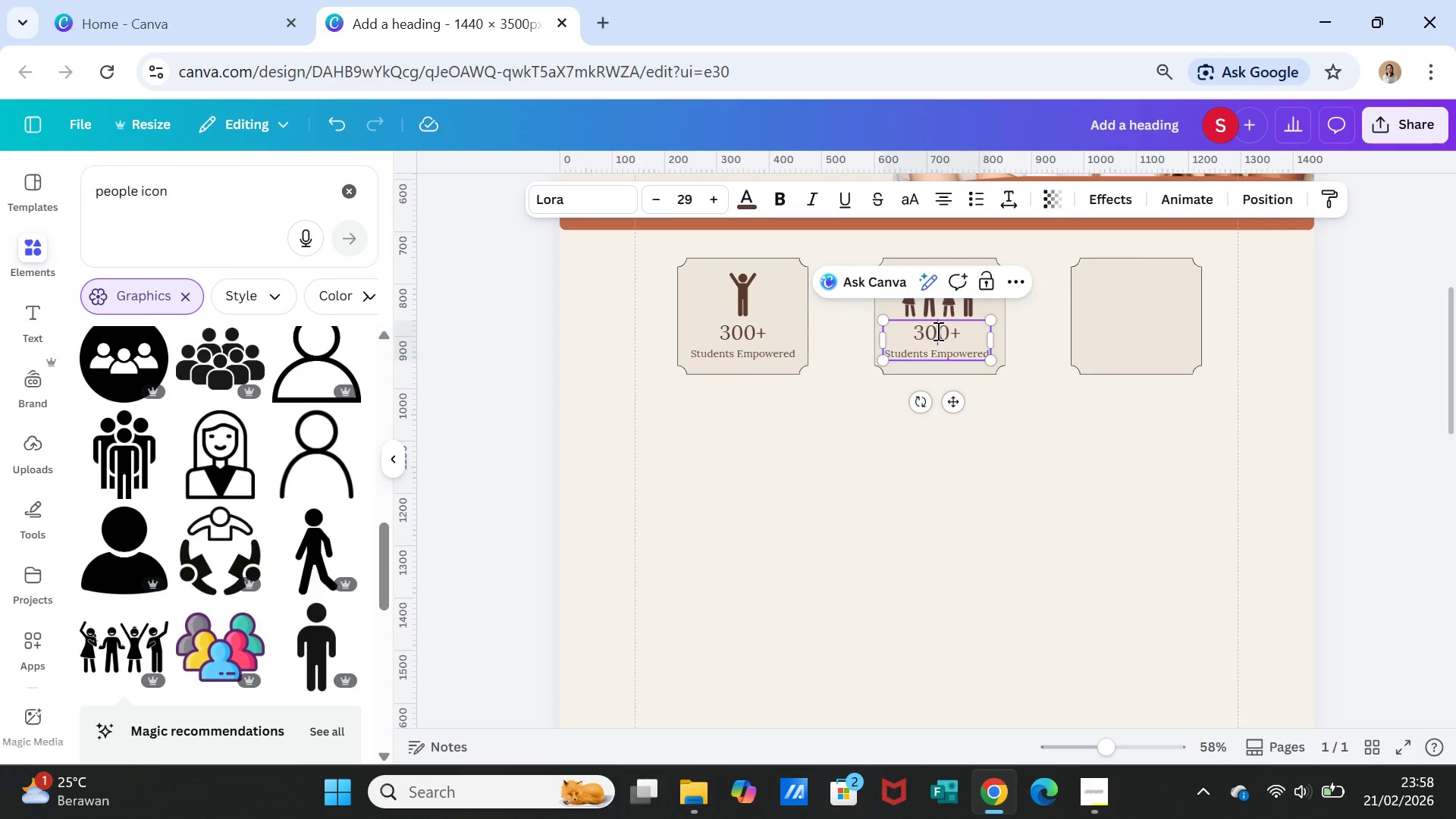 
double_click([937, 331])
 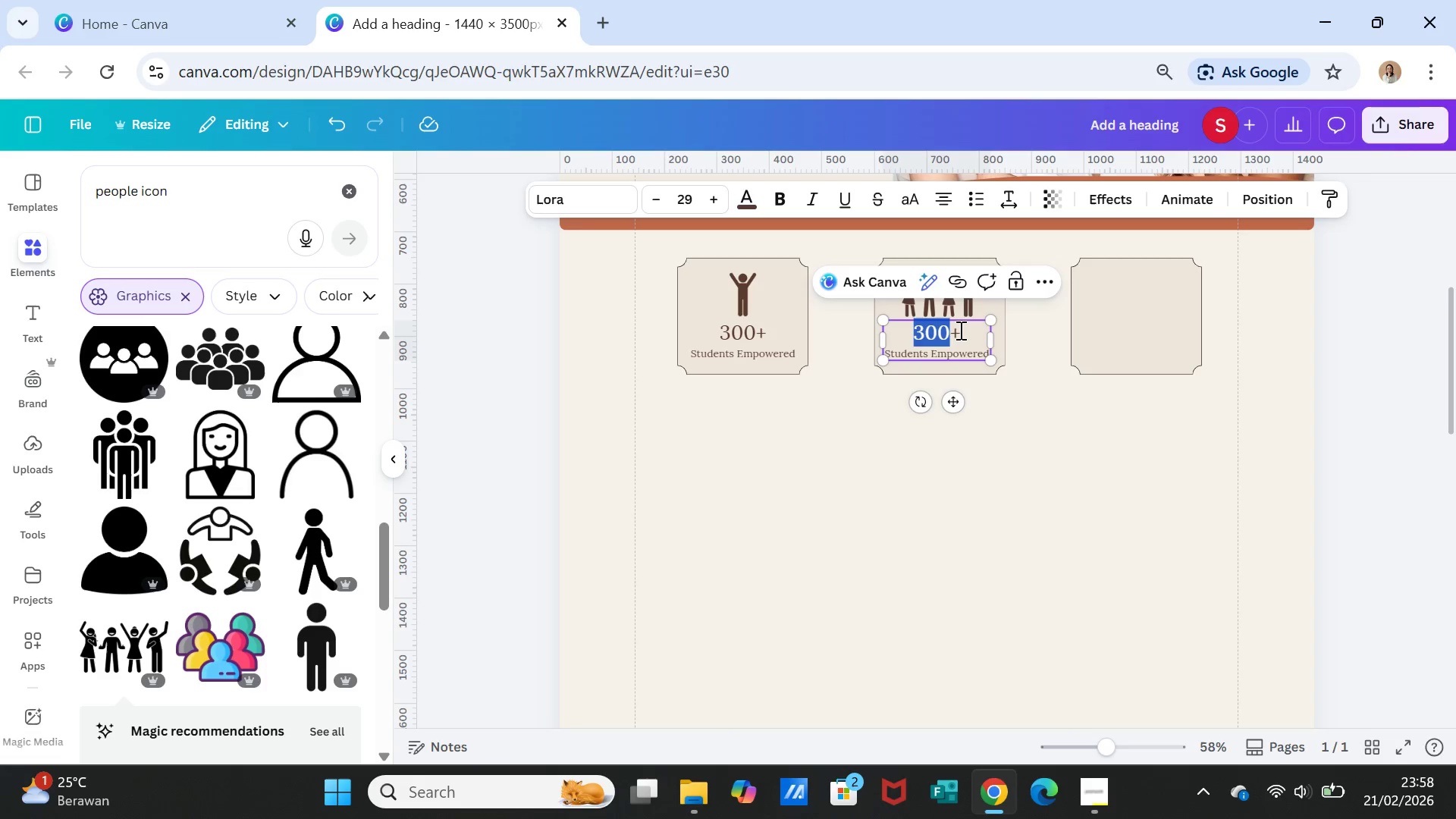 
left_click_drag(start_coordinate=[962, 330], to_coordinate=[915, 330])
 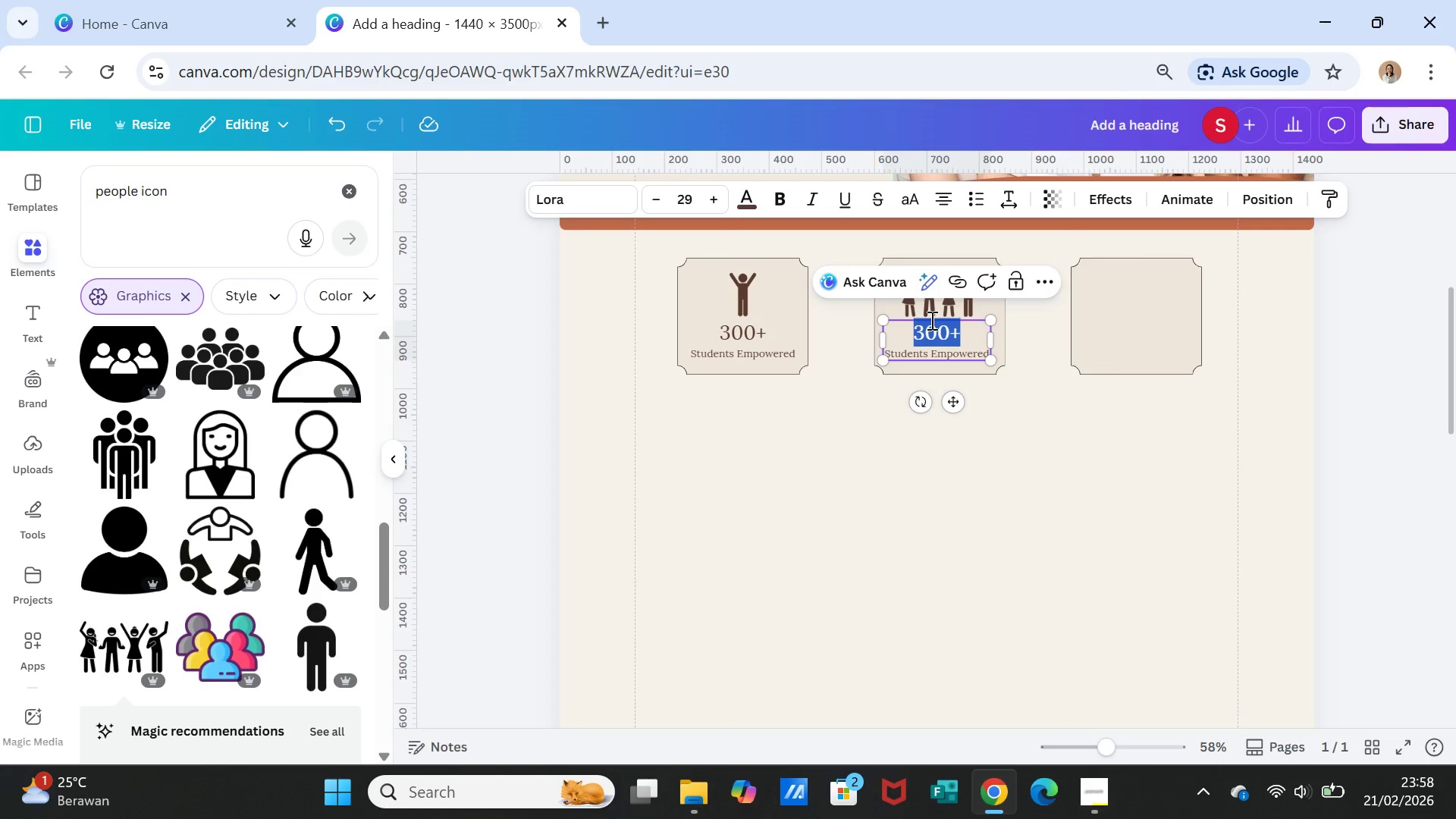 
type(Small Group)
 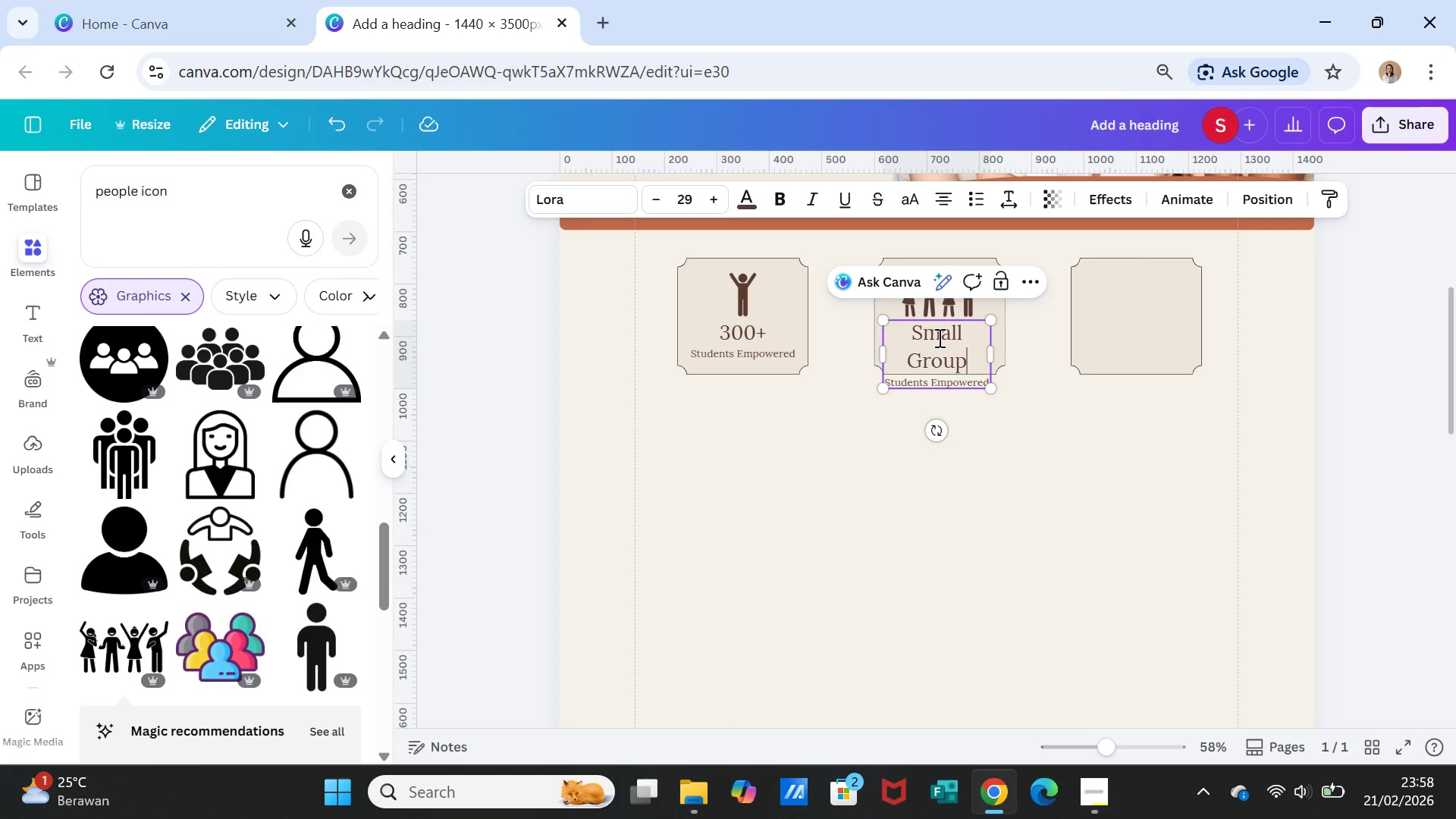 
double_click([938, 337])
 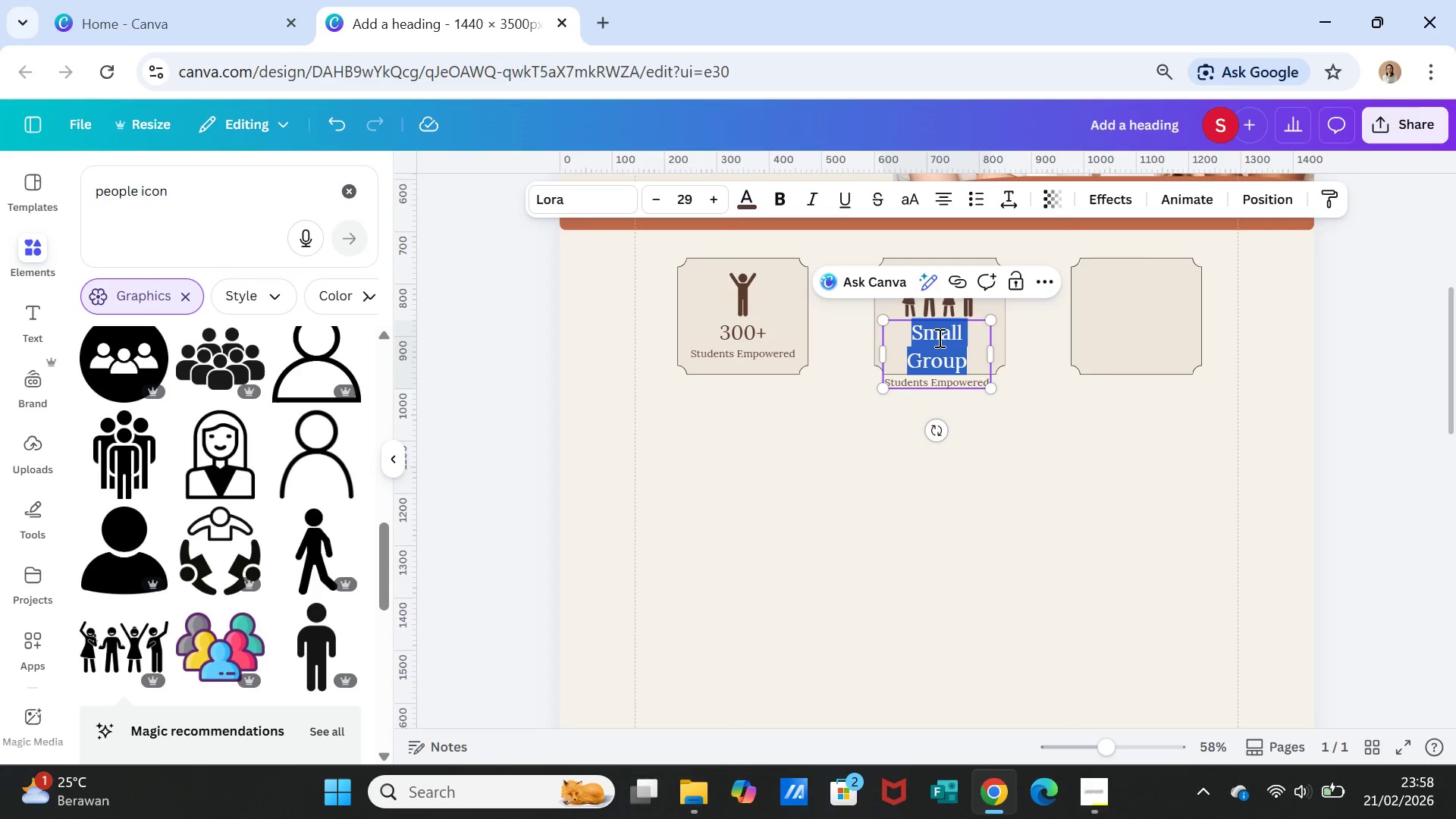 
triple_click([938, 337])
 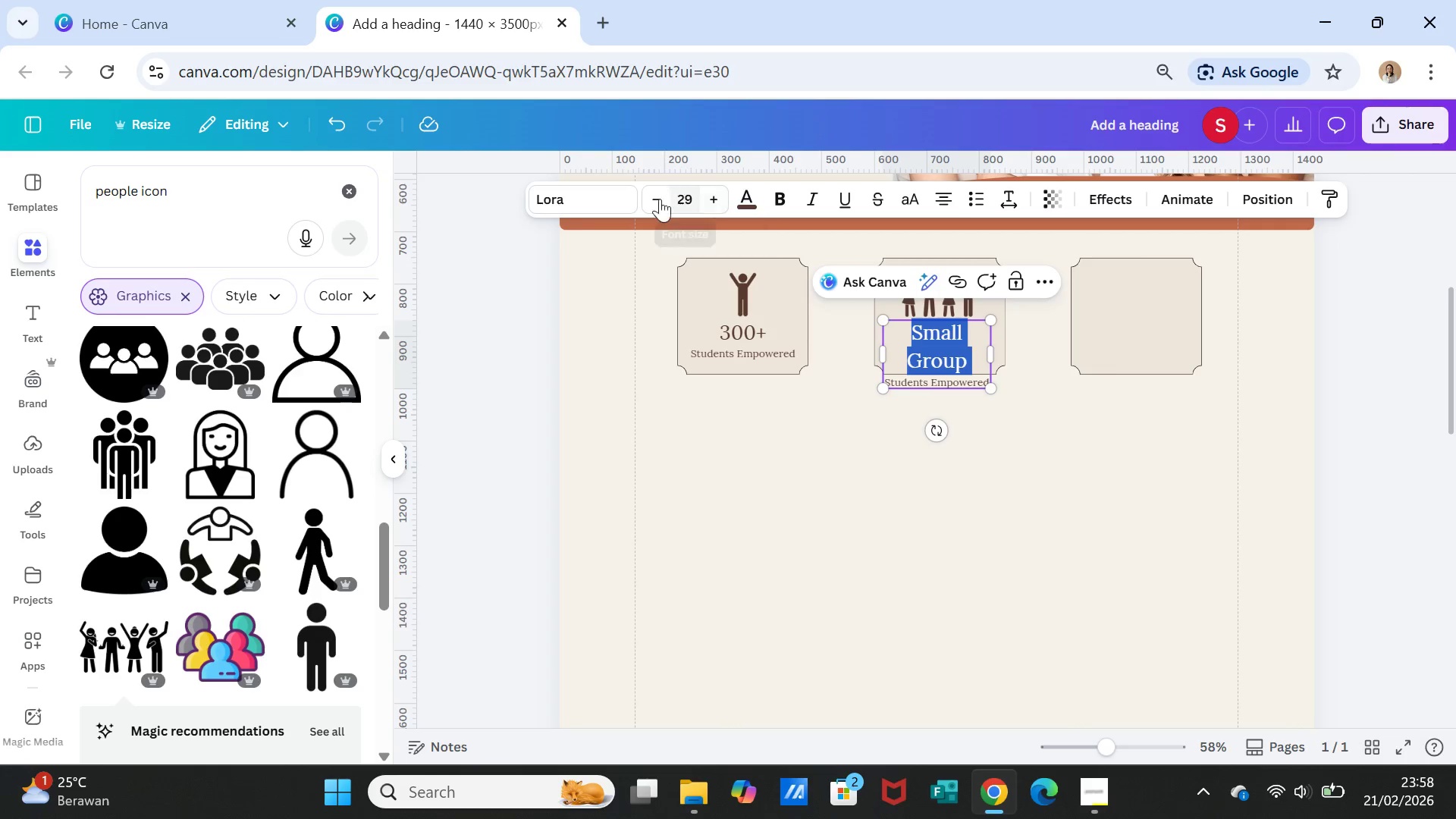 
double_click([657, 199])
 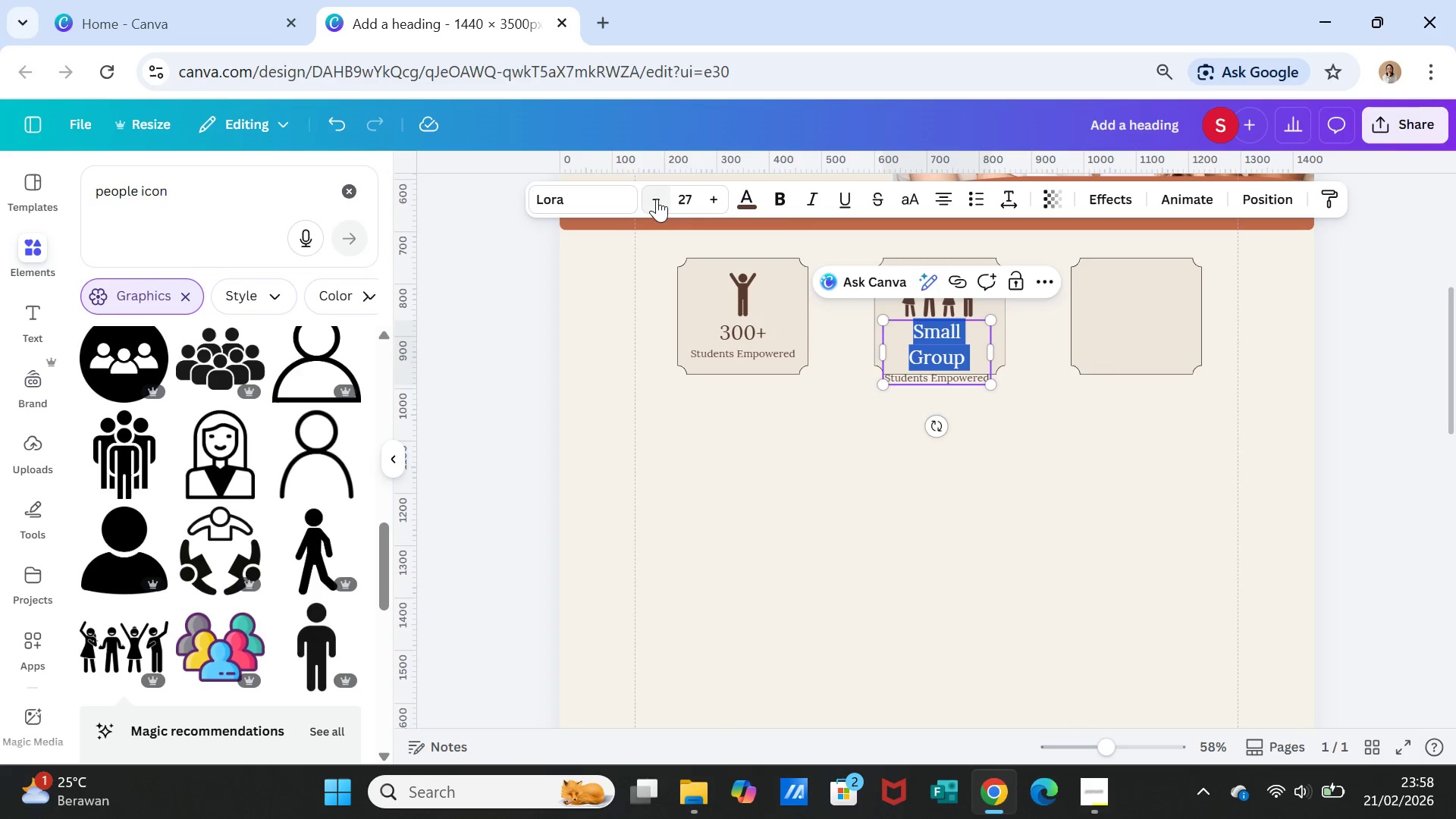 
triple_click([657, 199])
 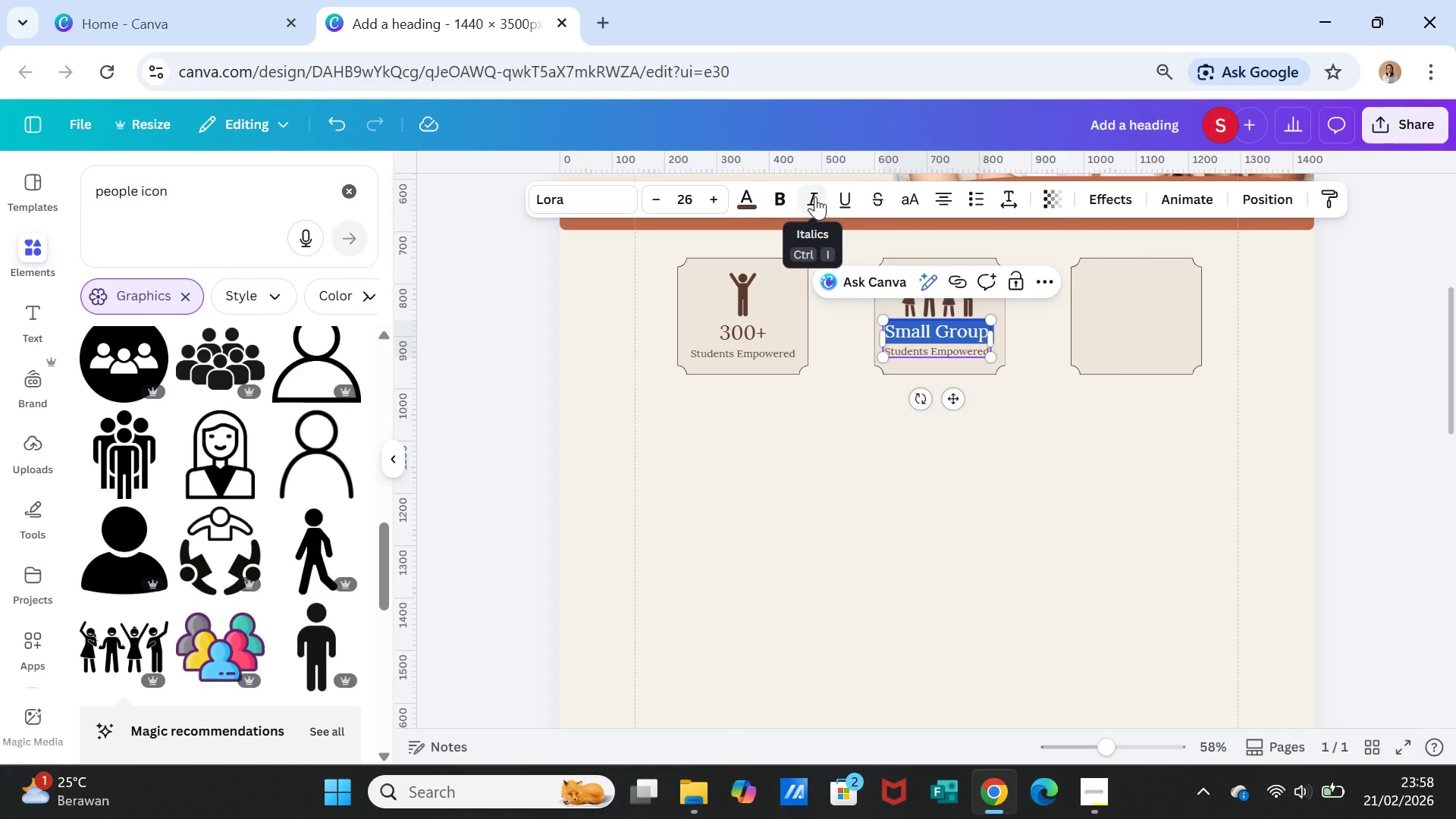 
left_click([814, 198])
 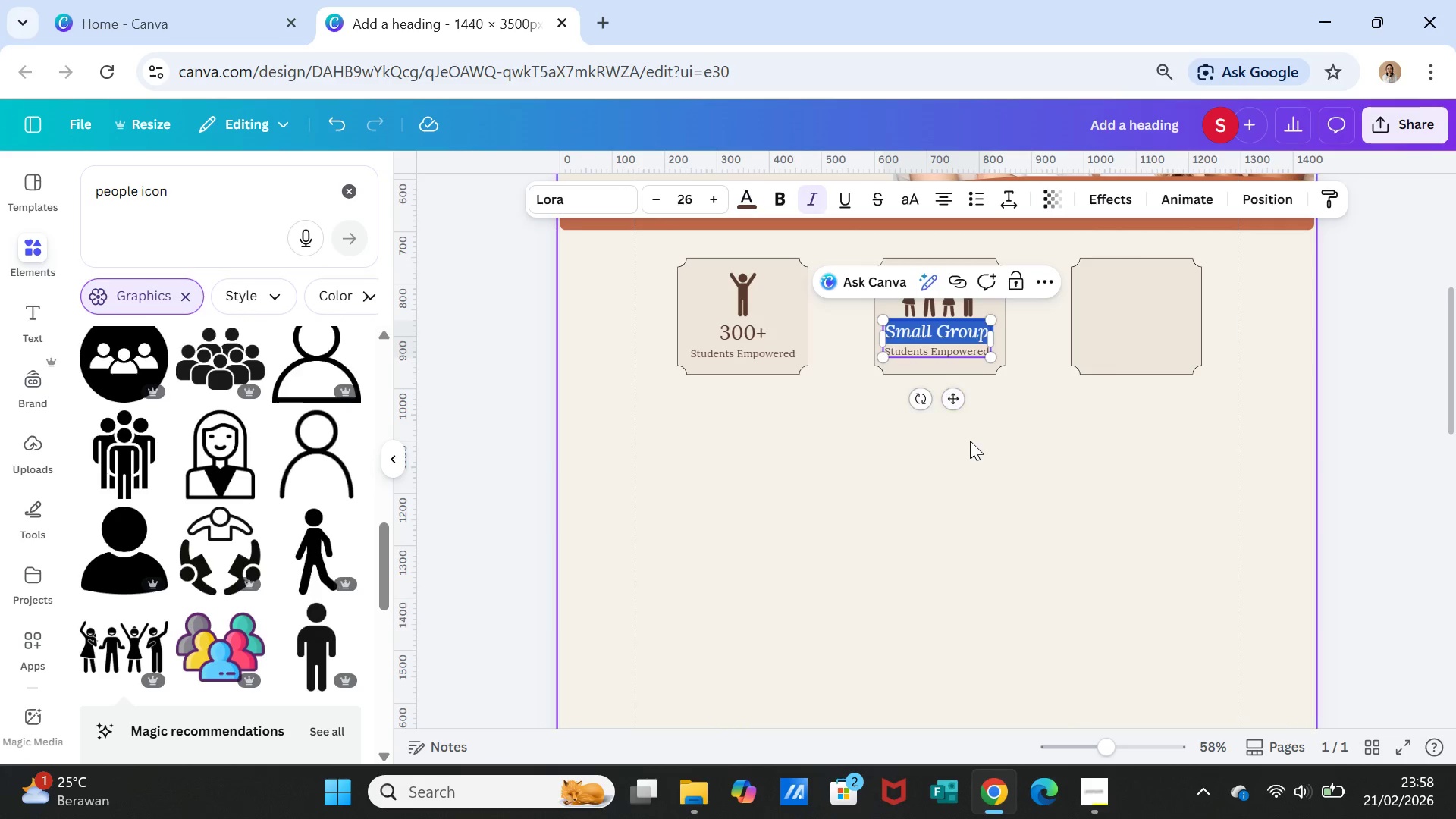 
left_click([970, 441])
 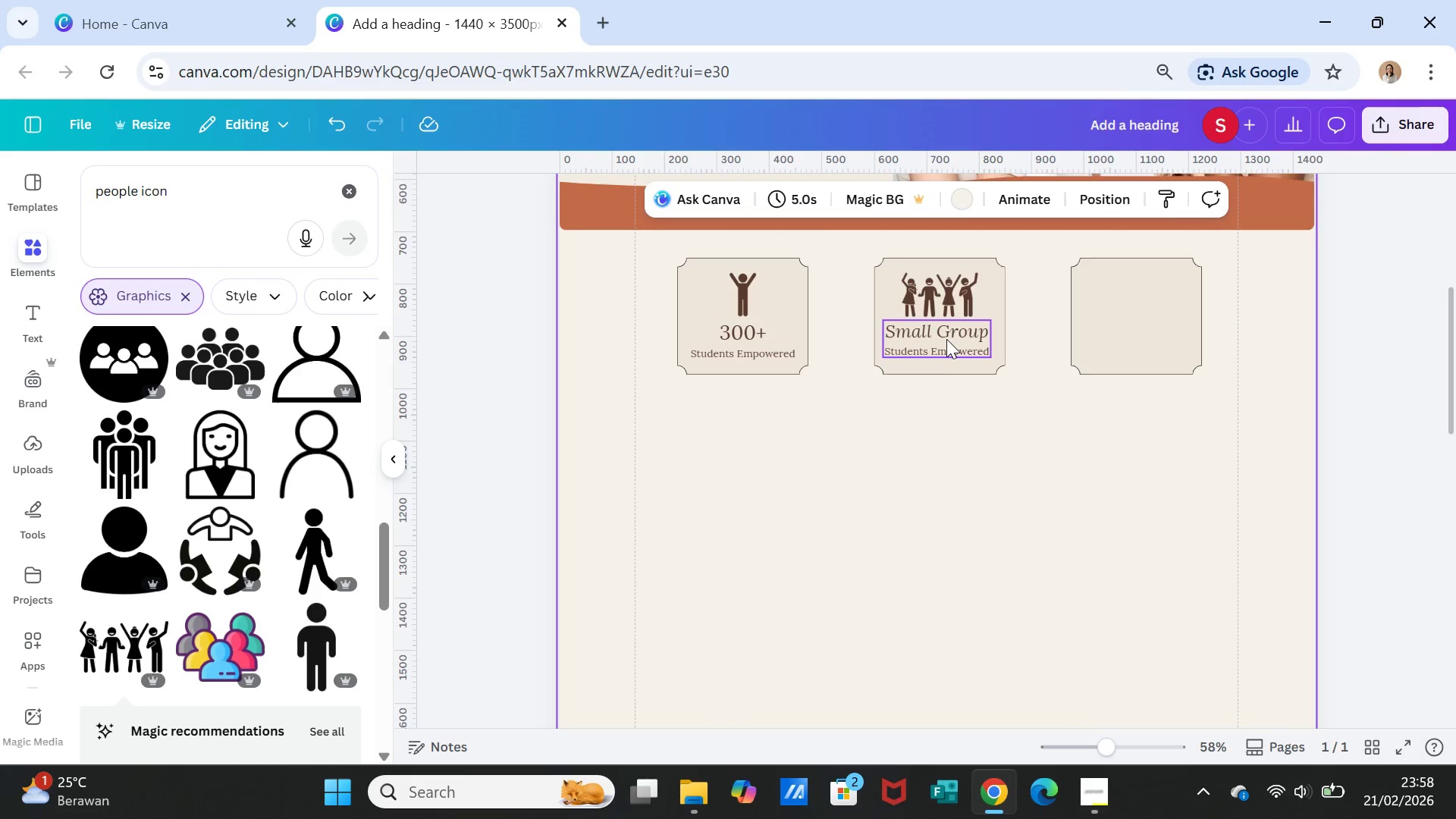 
left_click([946, 337])
 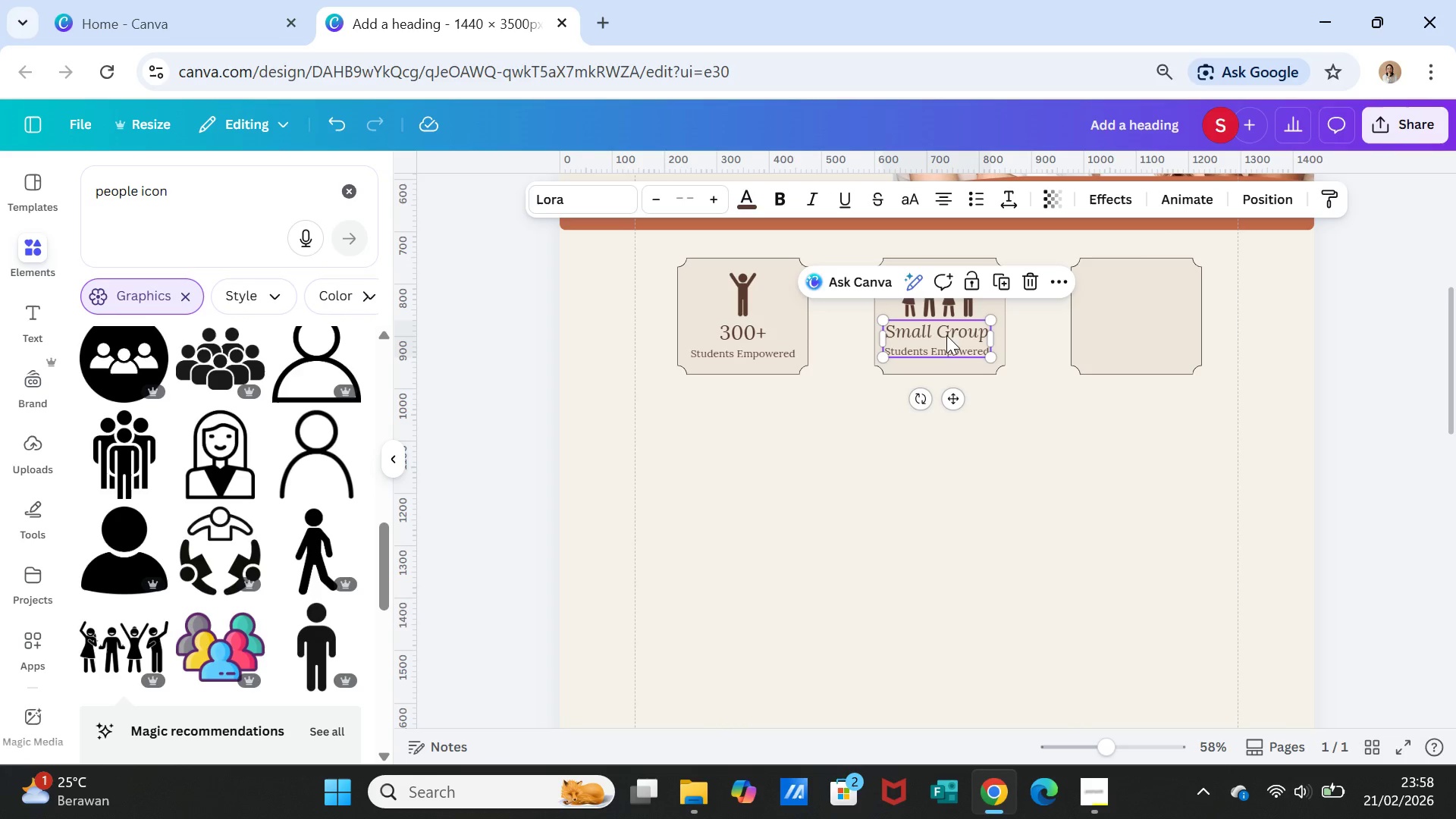 
left_click([946, 335])
 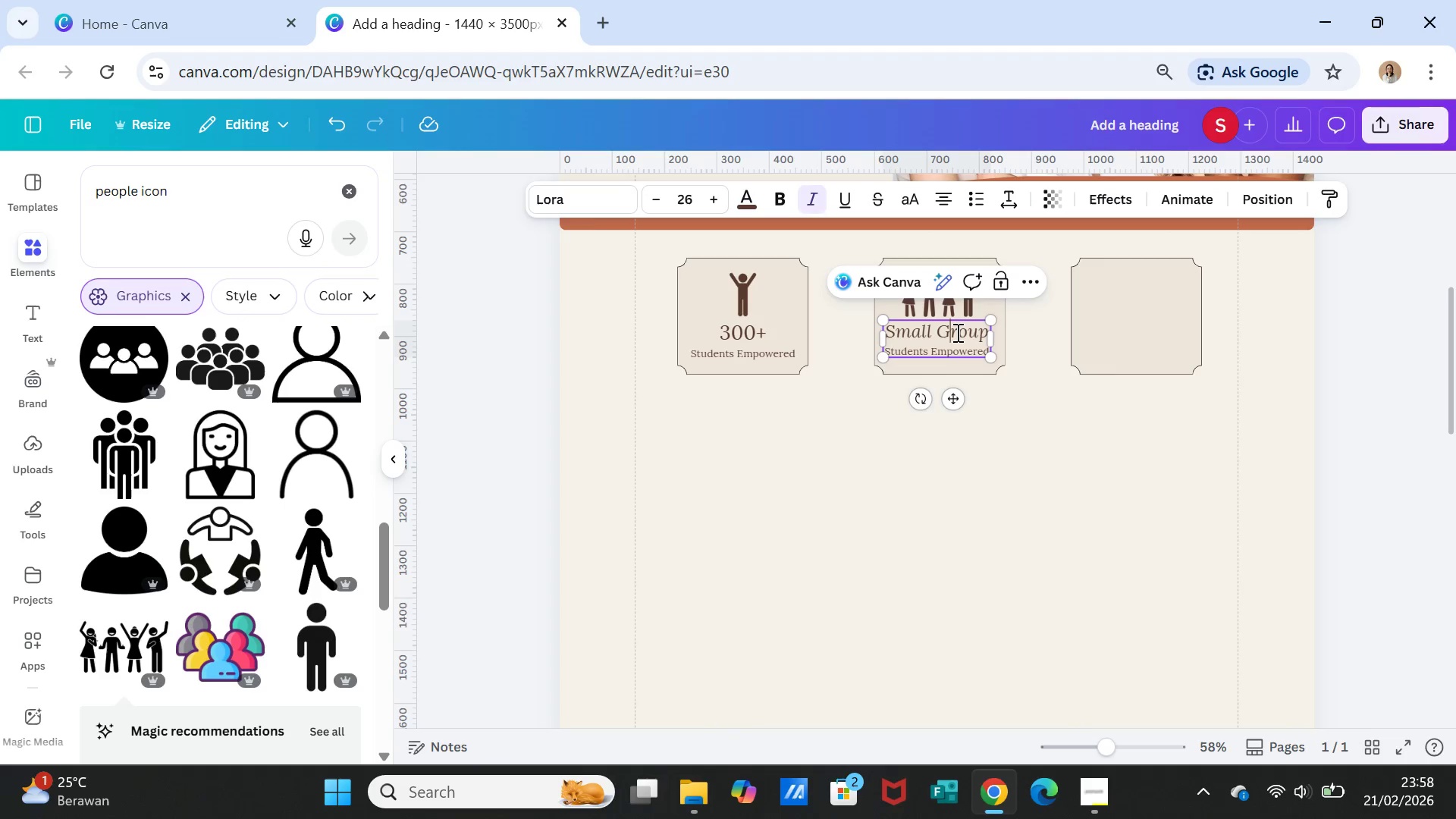 
double_click([956, 332])
 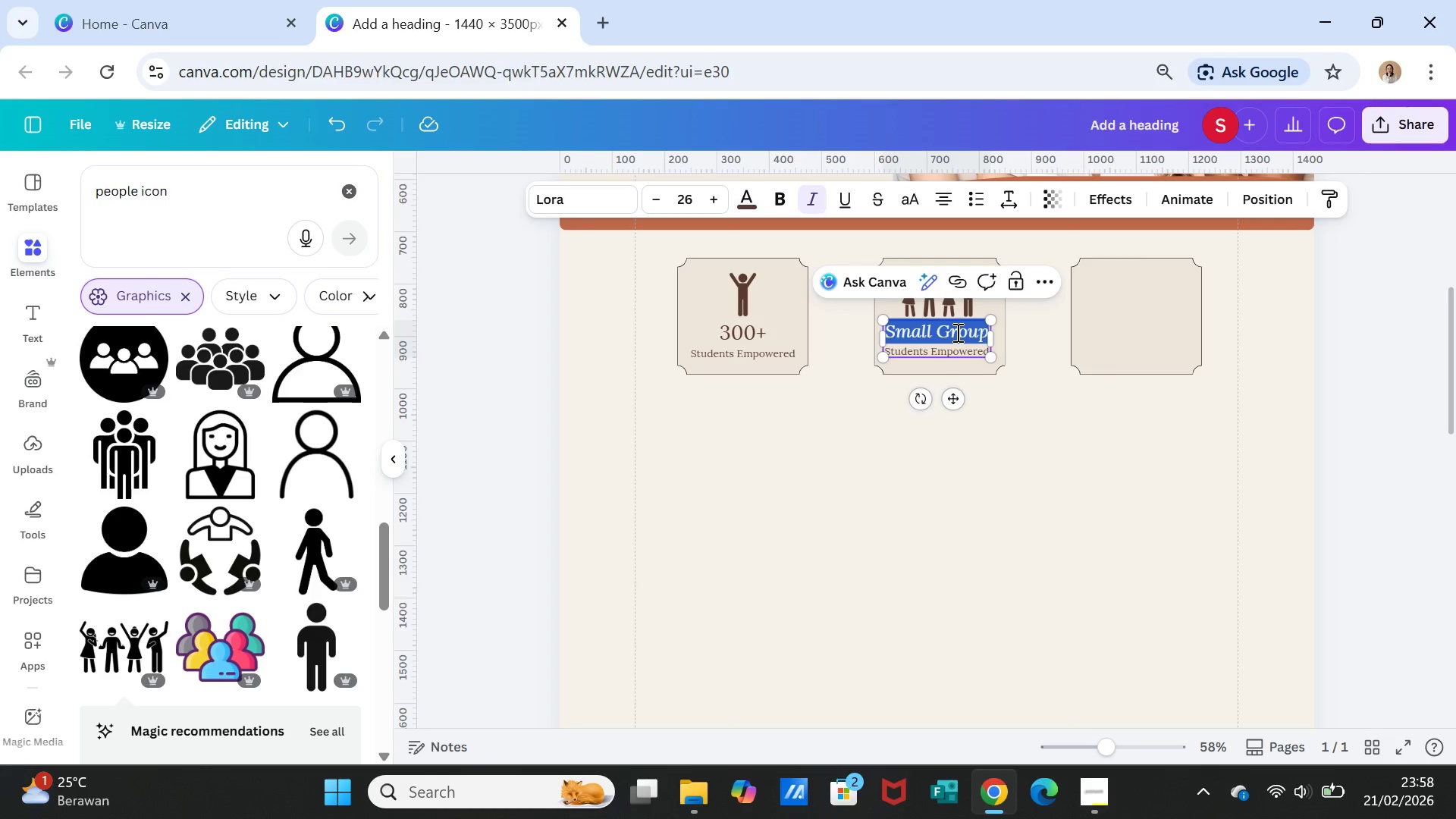 
triple_click([956, 332])
 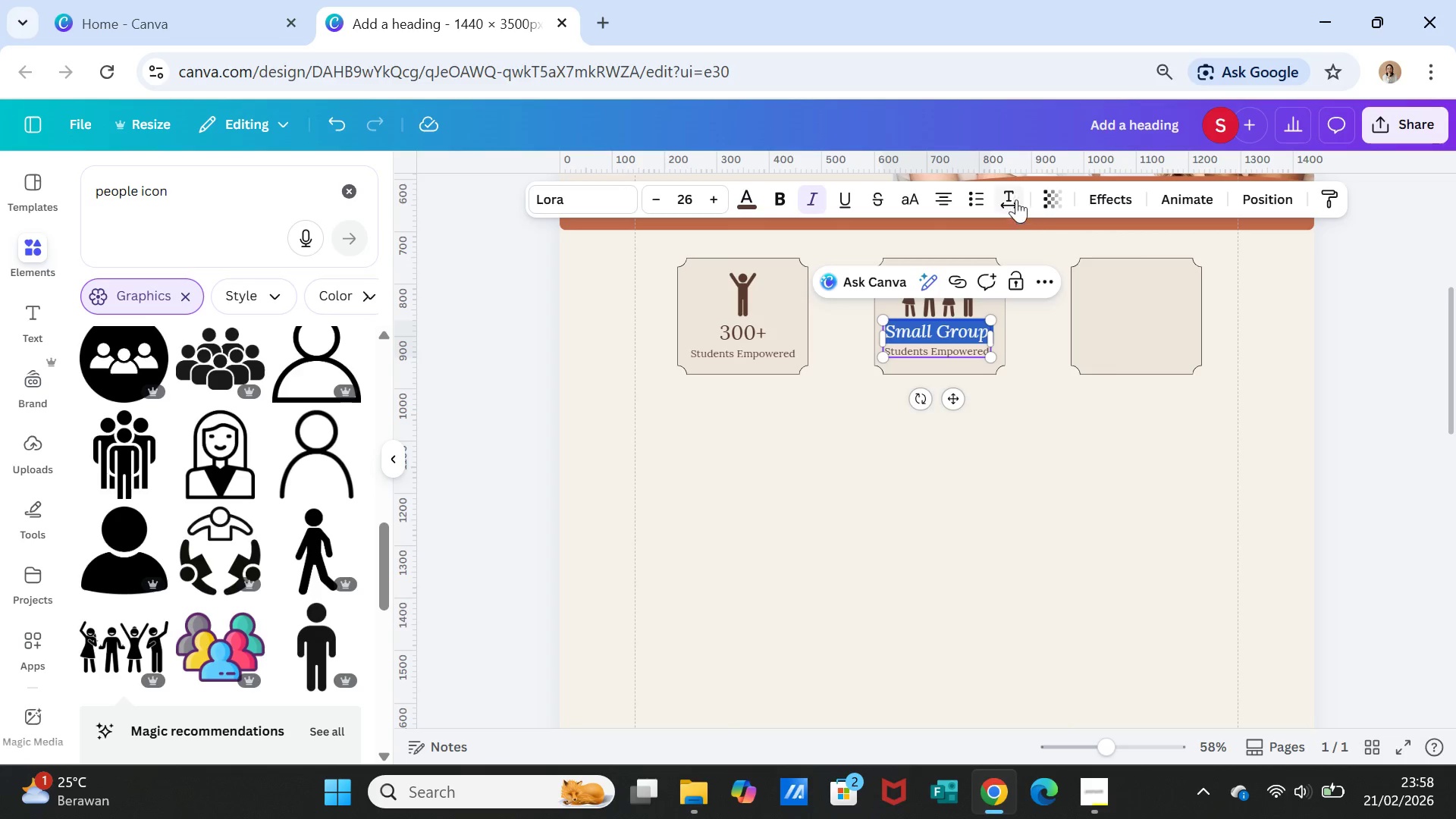 
left_click([1012, 193])
 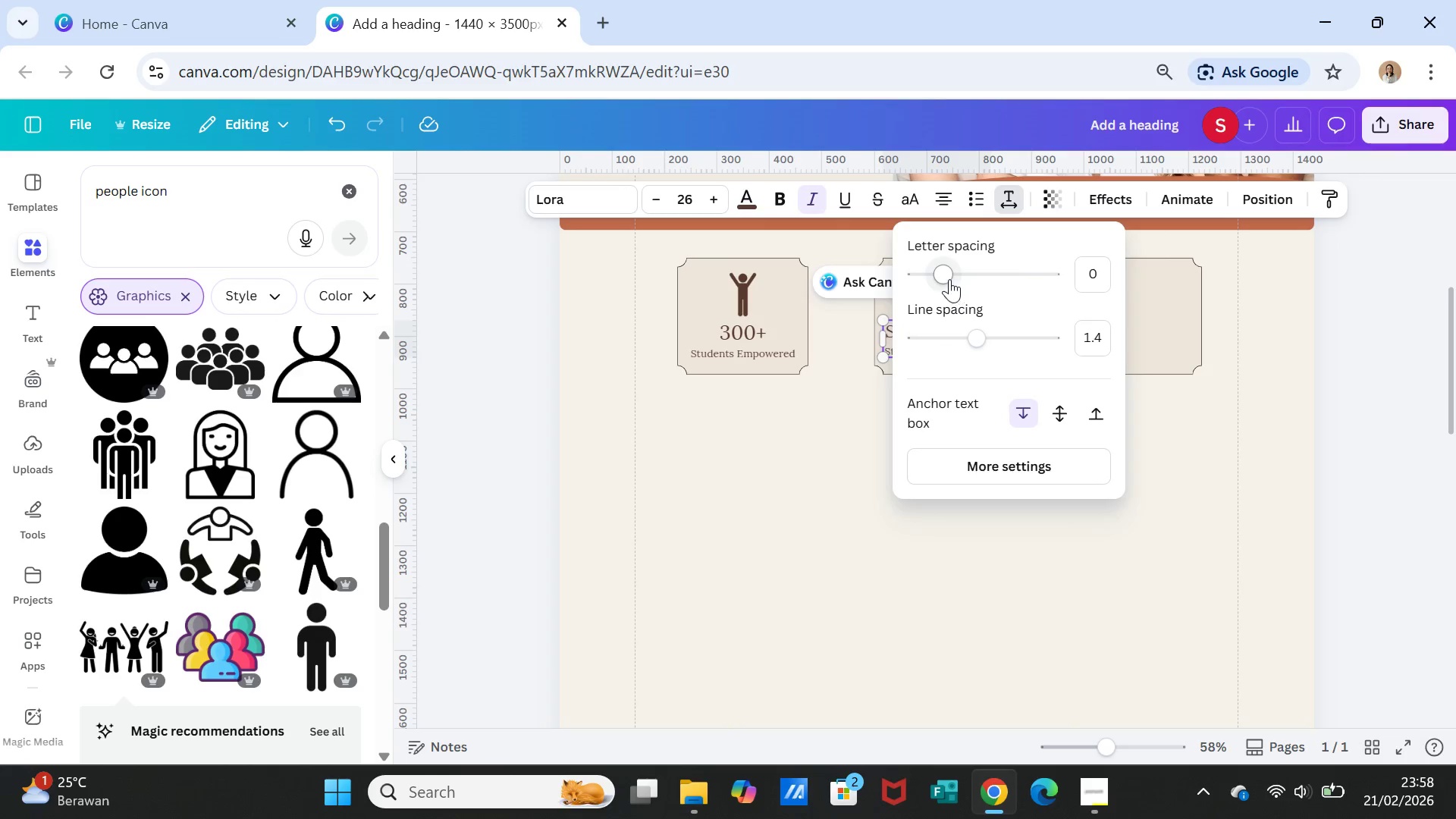 
left_click_drag(start_coordinate=[948, 275], to_coordinate=[934, 277])
 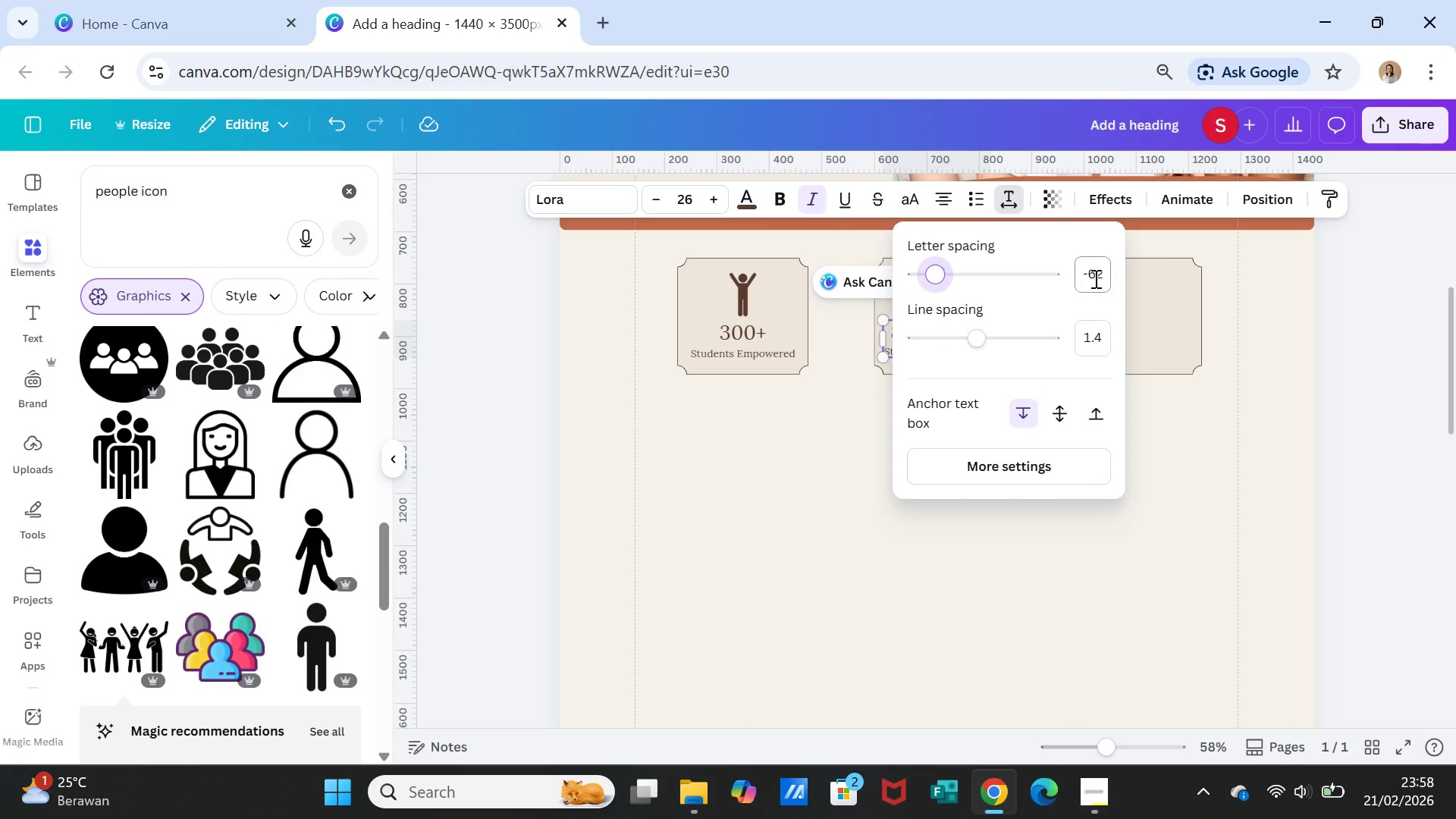 
left_click([1097, 277])
 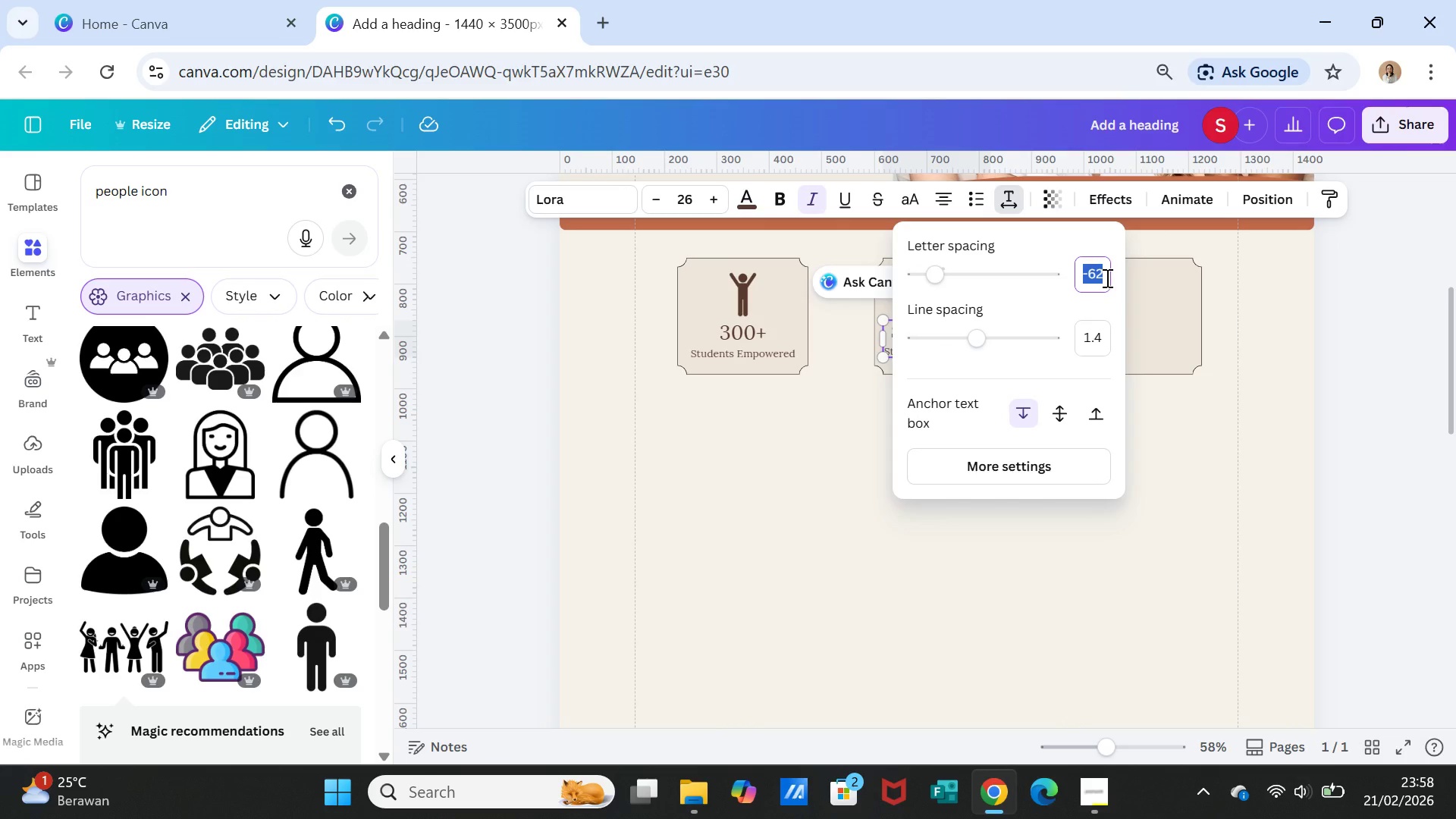 
left_click([1106, 278])
 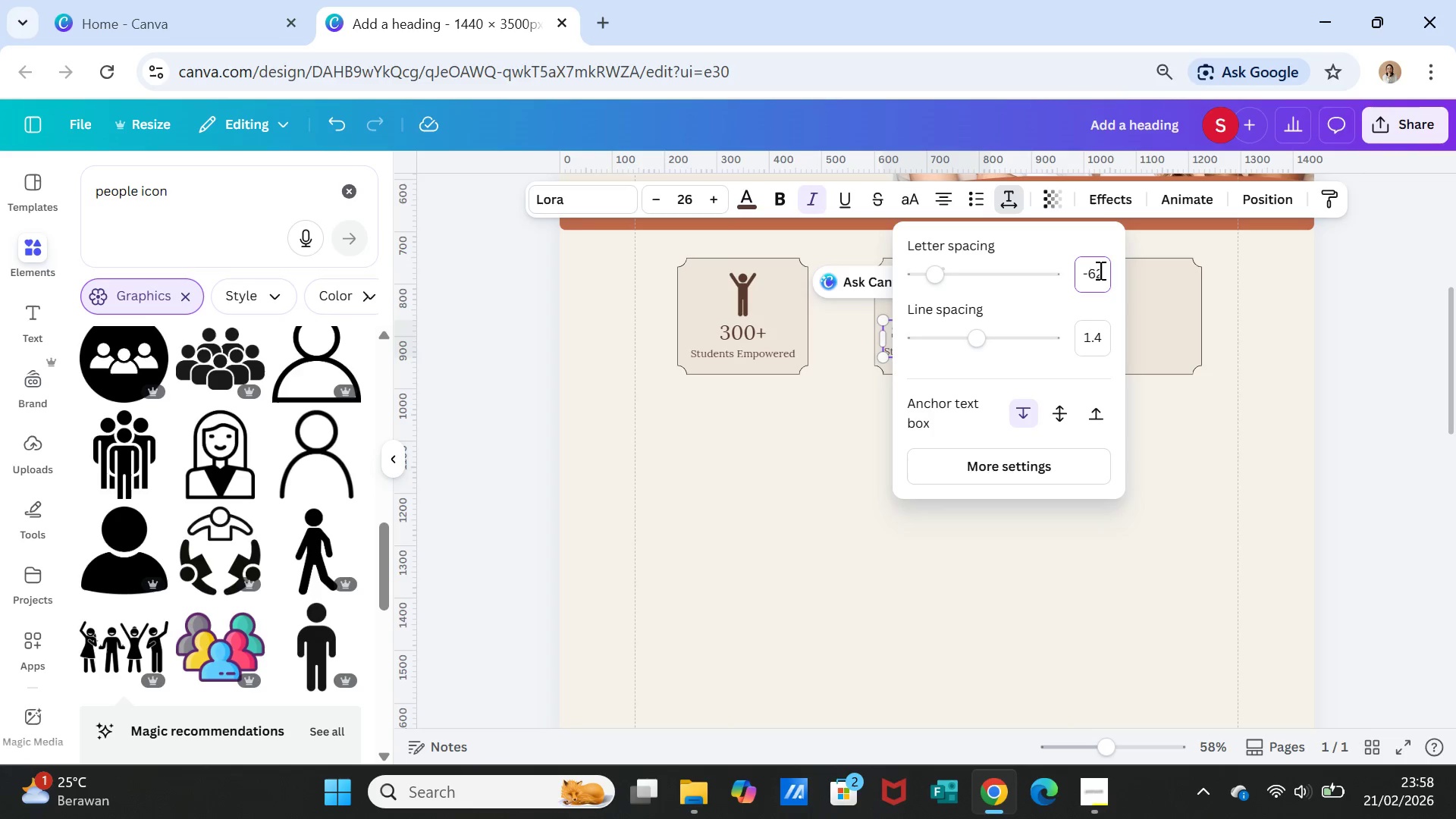 
left_click([1099, 270])
 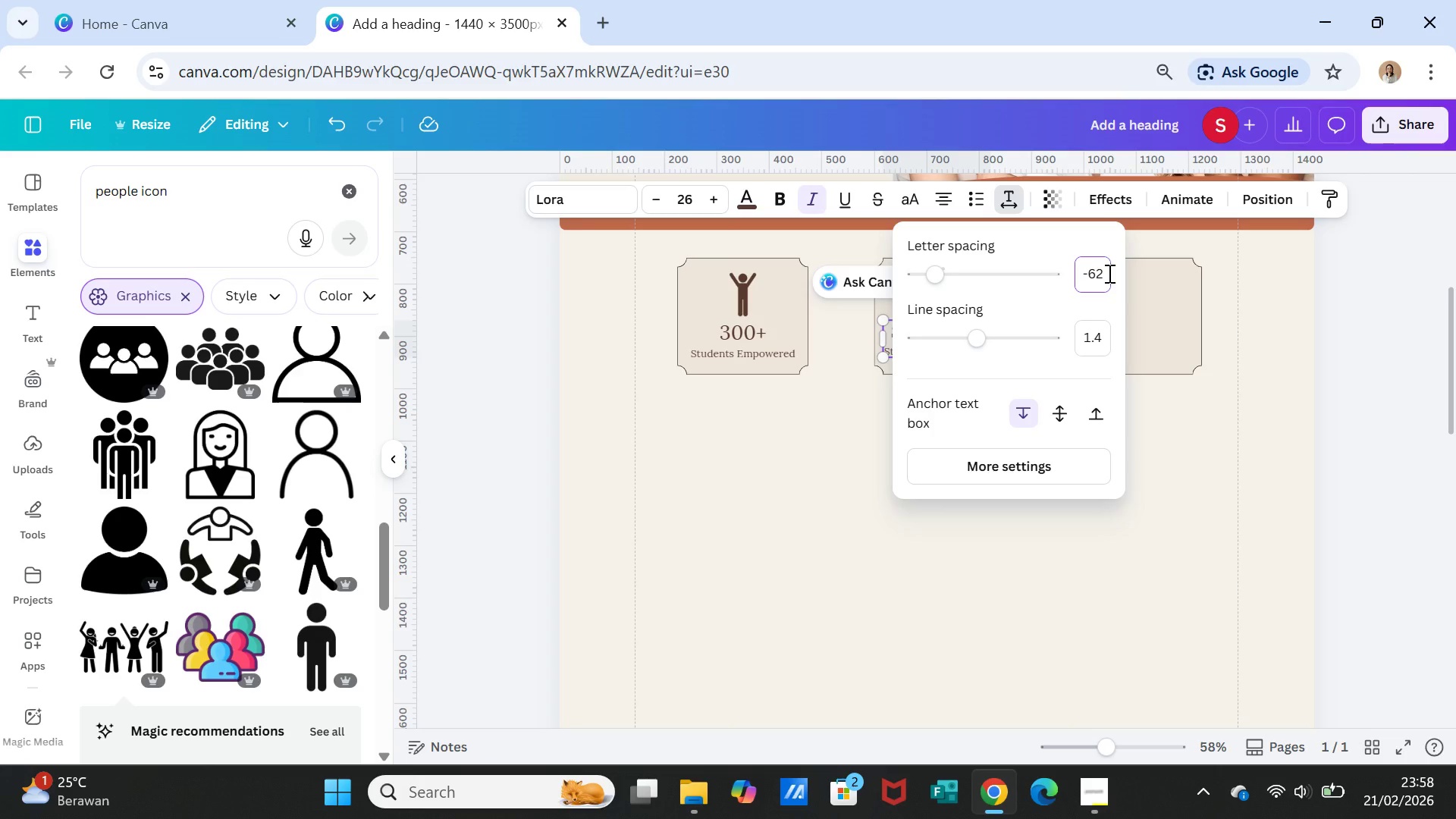 
key(Backspace)
 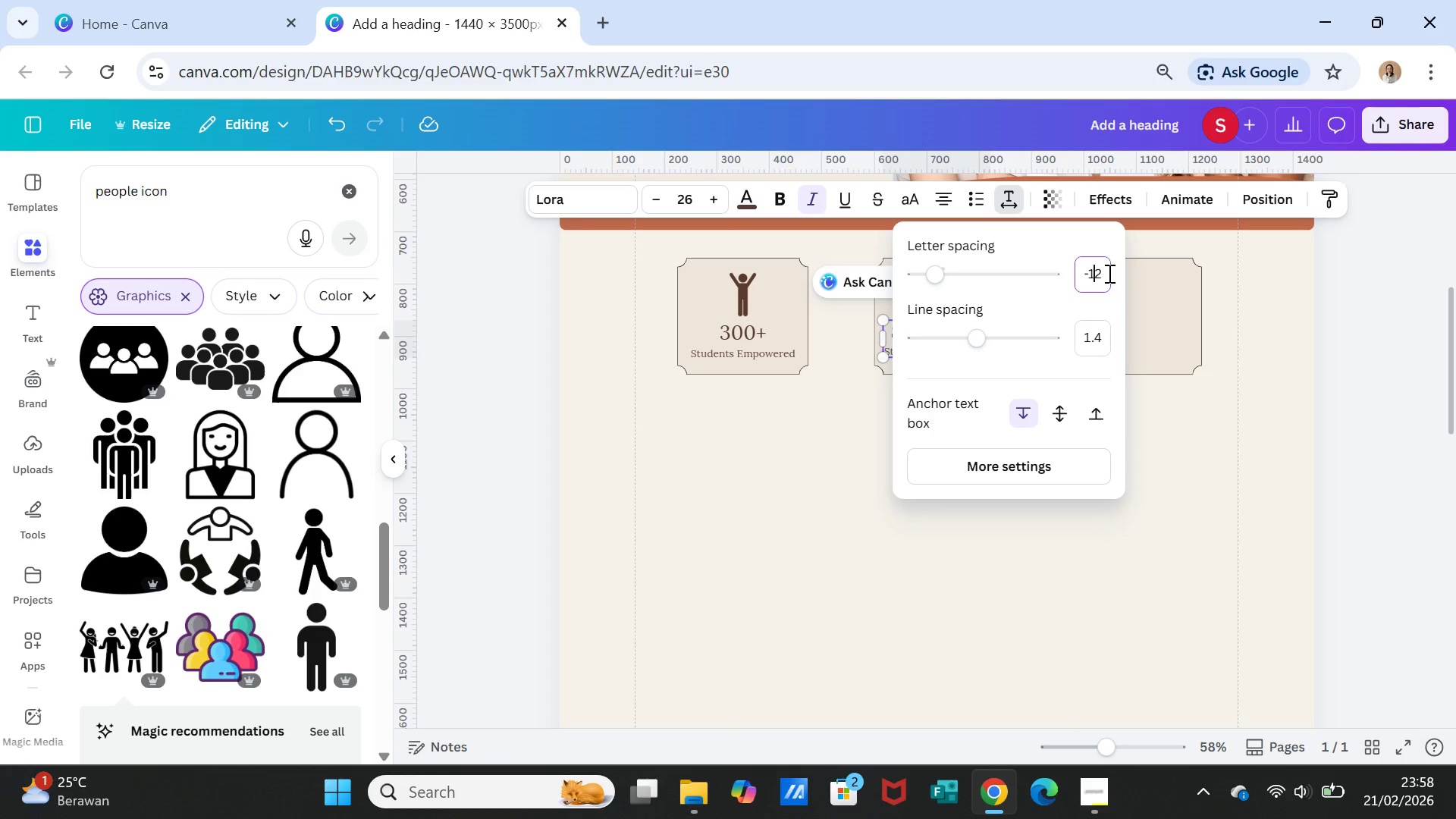 
key(1)
 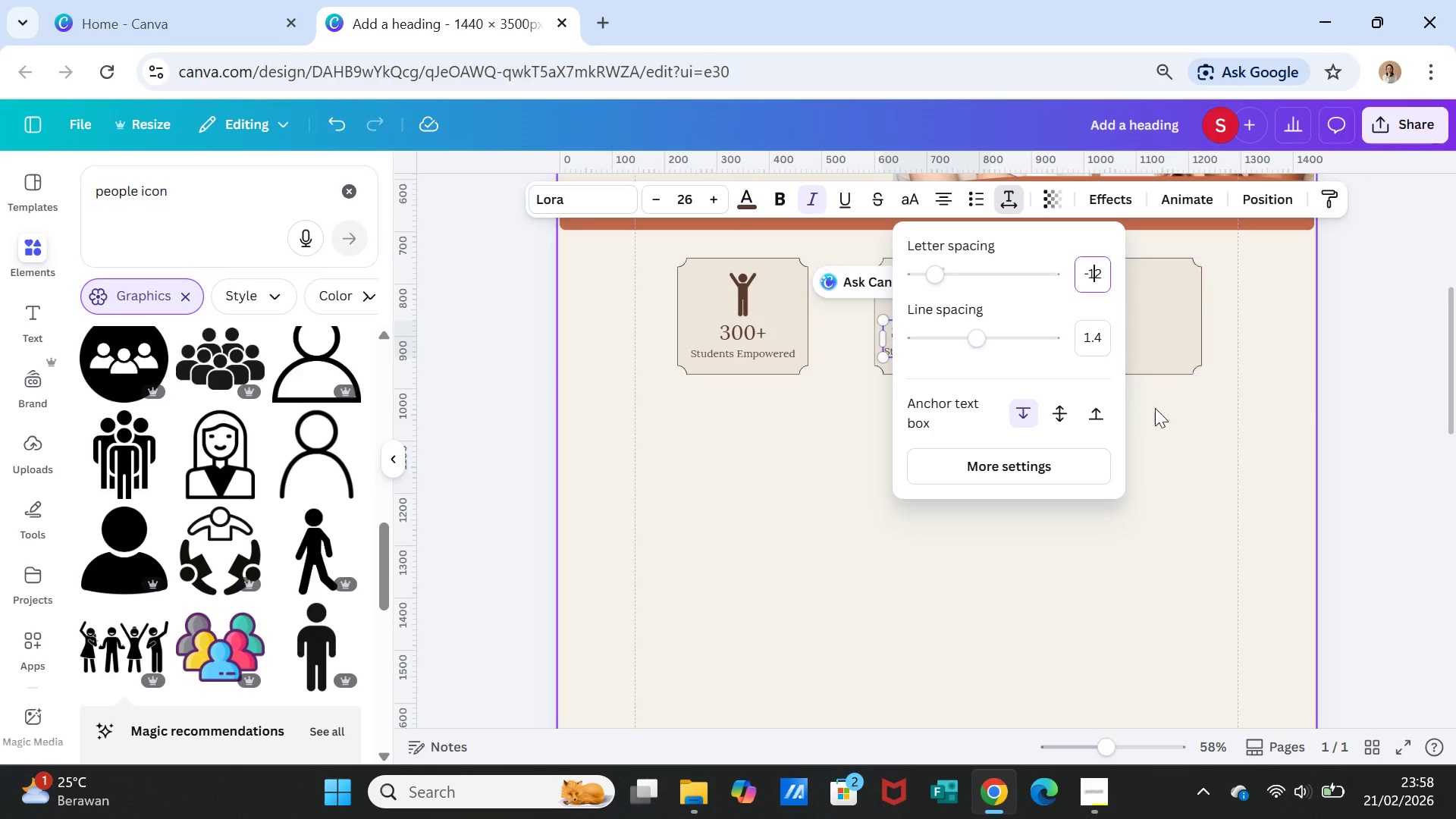 
left_click([1164, 428])
 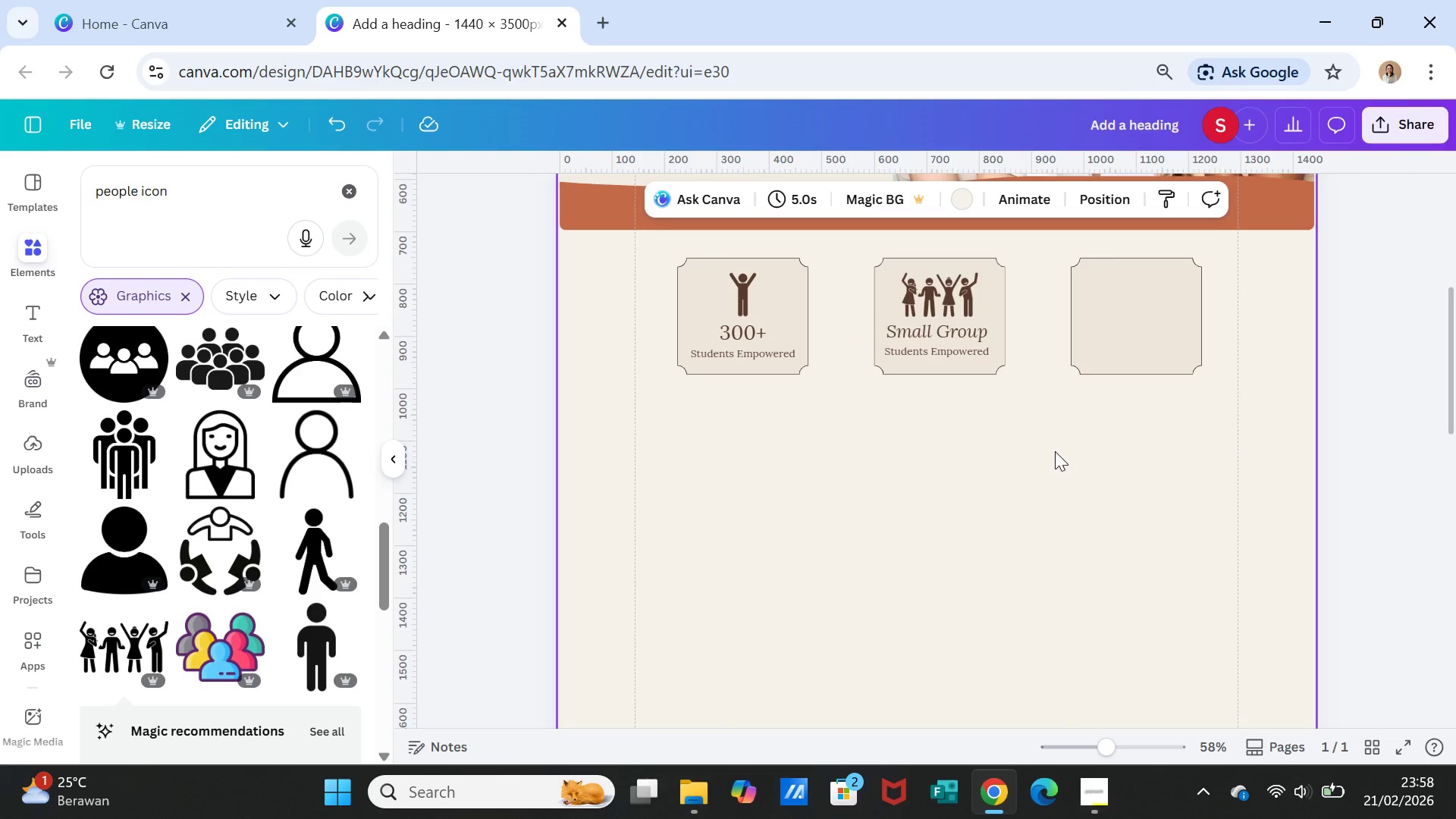 
left_click([1055, 451])
 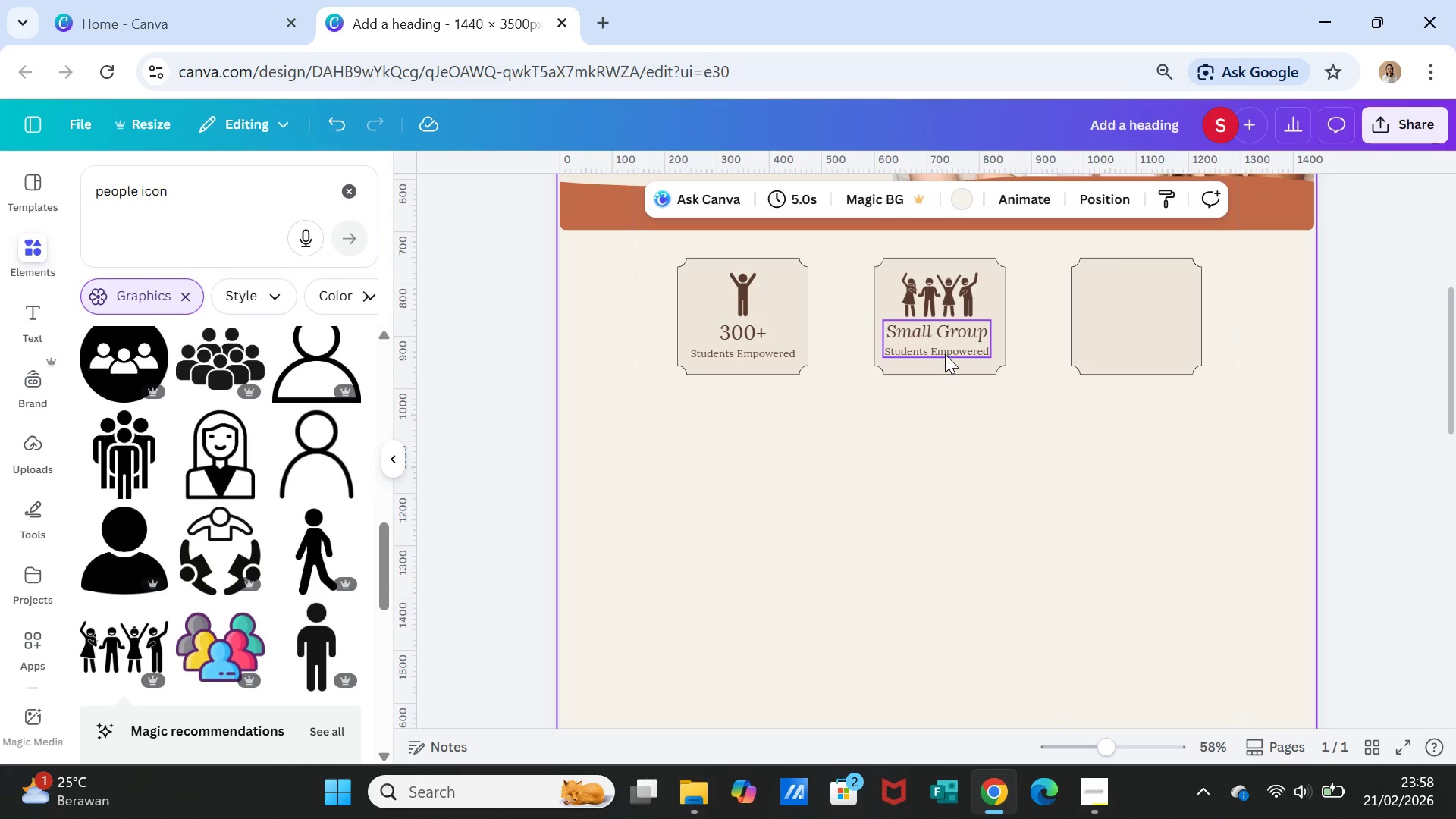 
double_click([945, 354])
 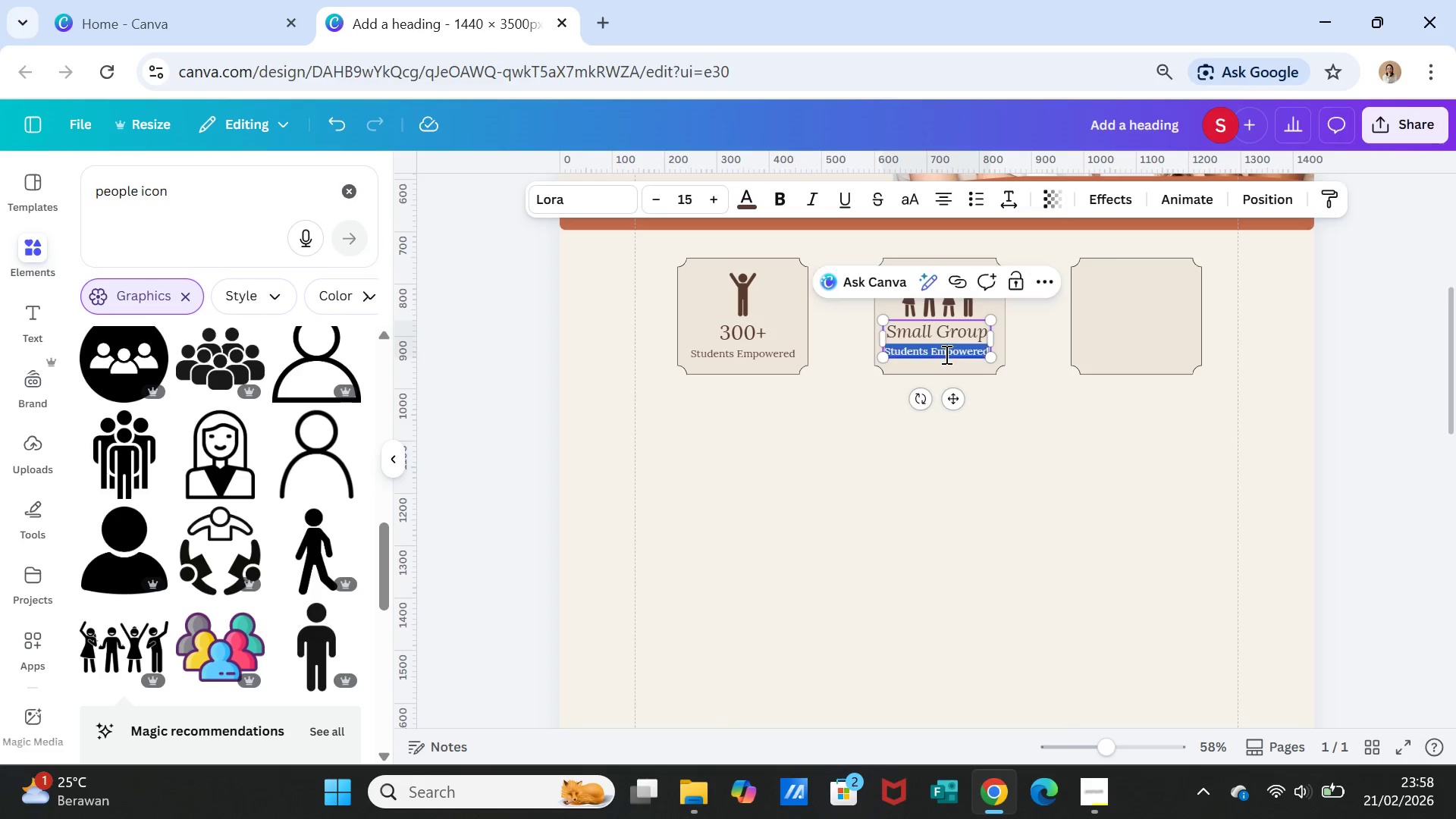 
triple_click([945, 354])
 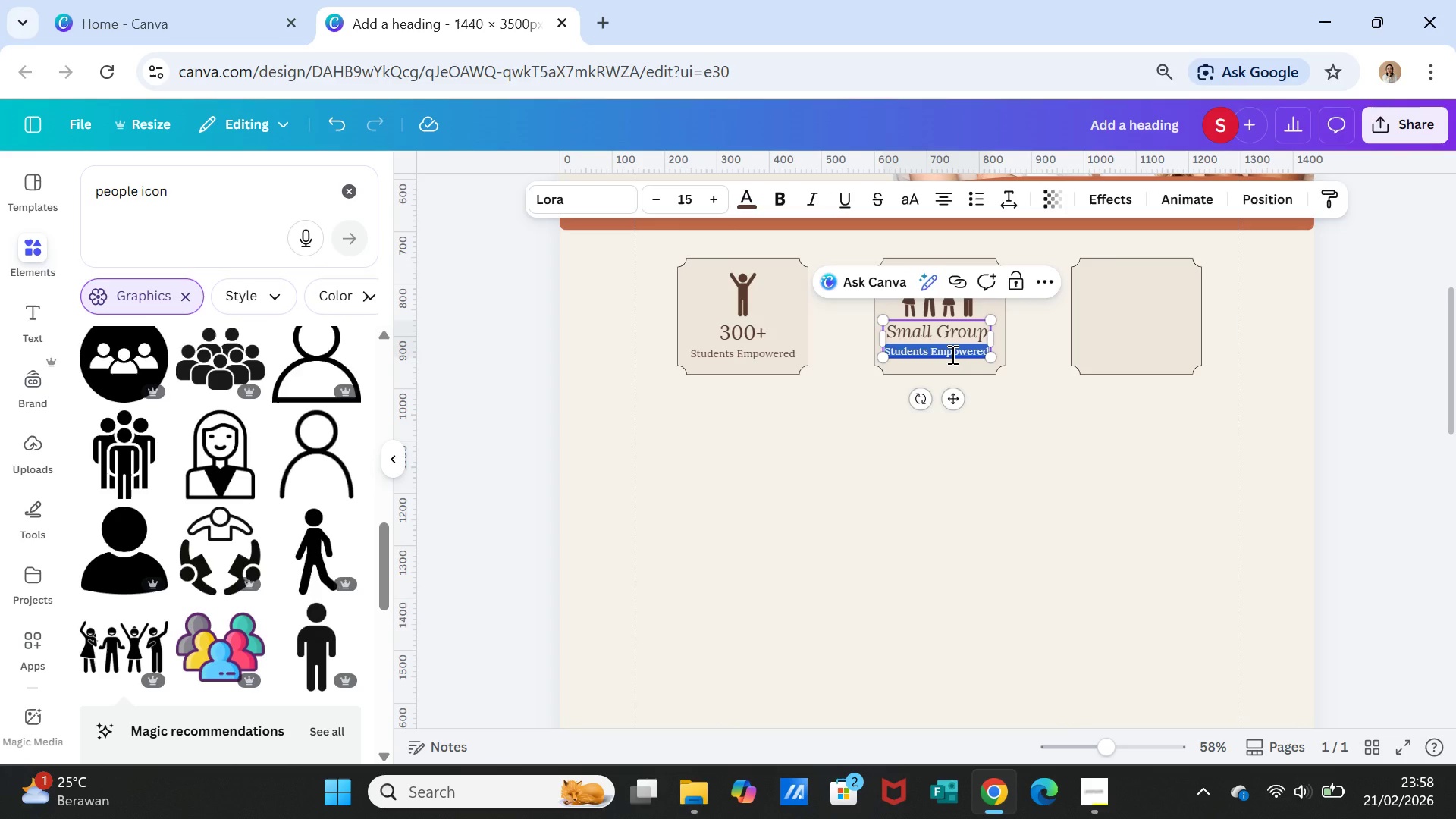 
type(Learning)
 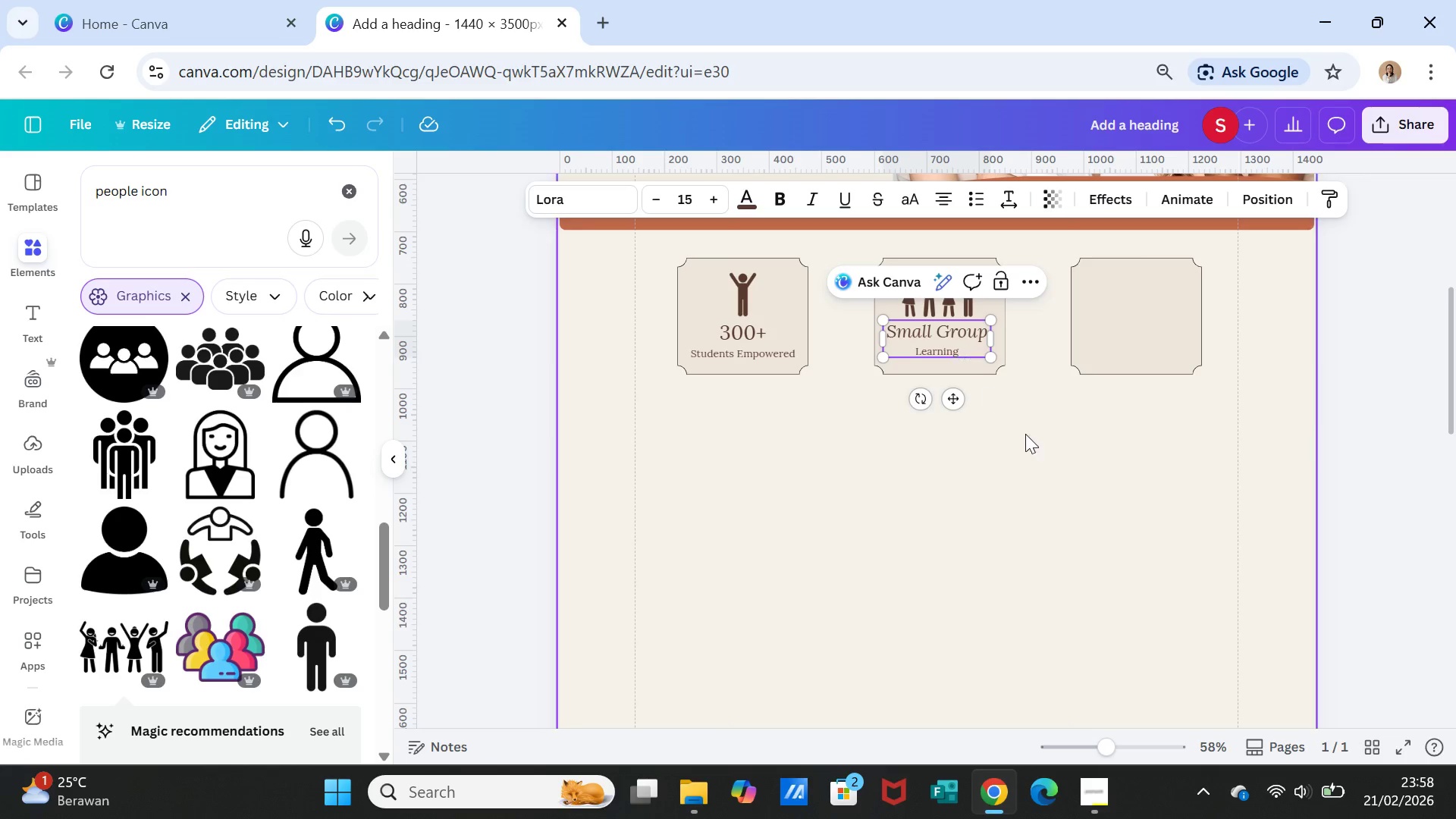 
left_click([1031, 442])
 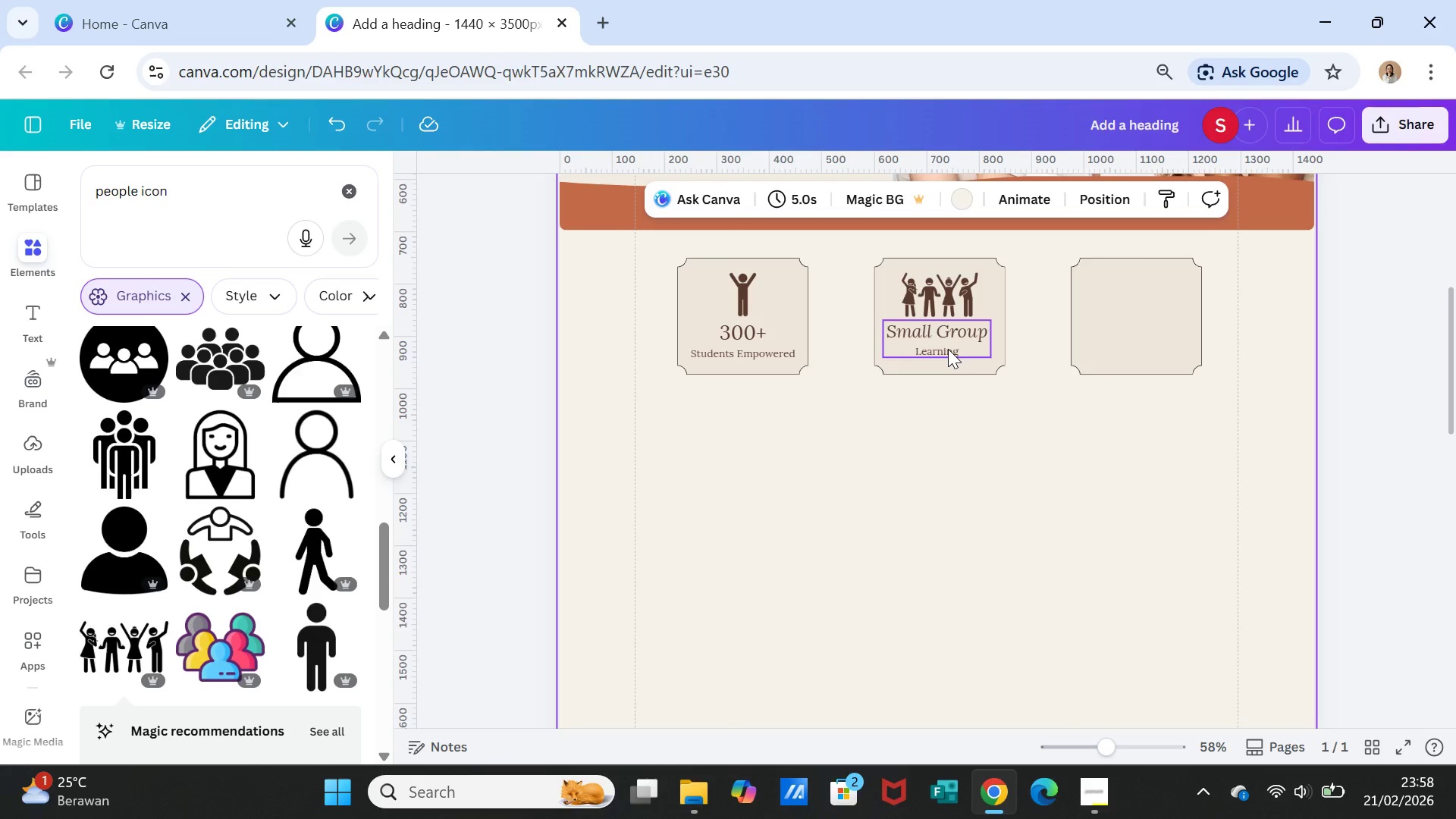 
left_click([948, 348])
 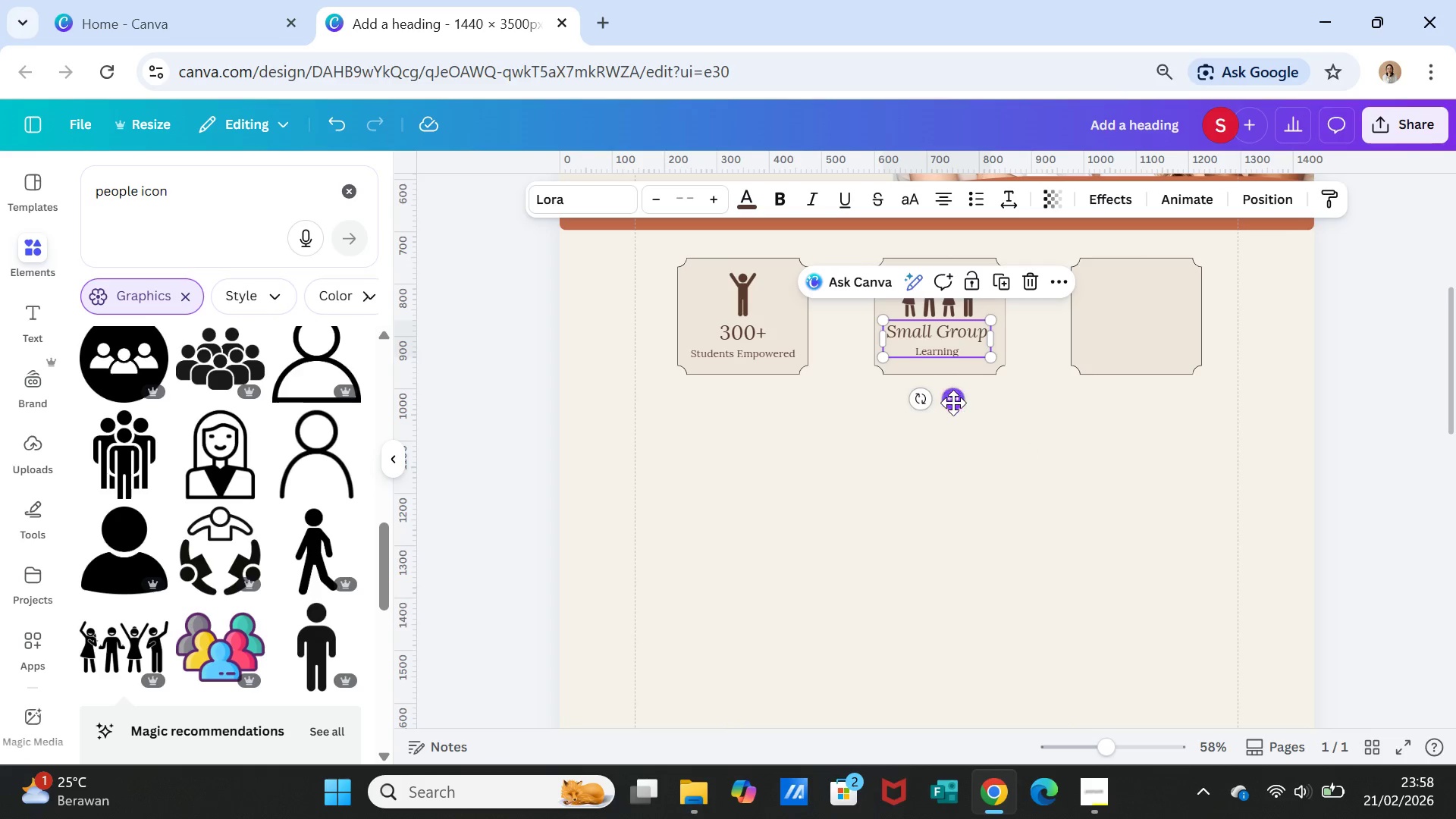 
left_click_drag(start_coordinate=[953, 404], to_coordinate=[952, 408])
 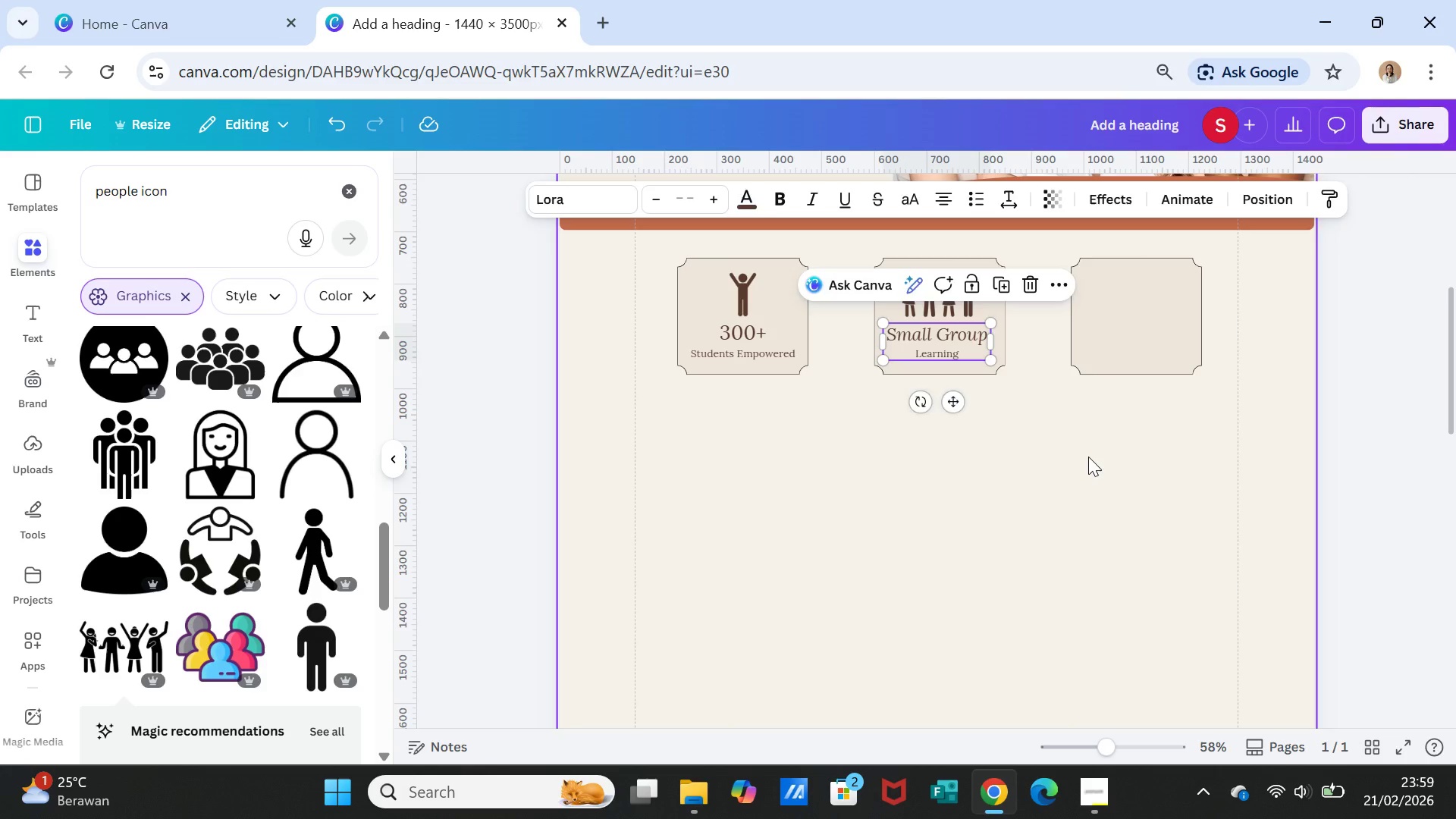 
left_click([1088, 457])
 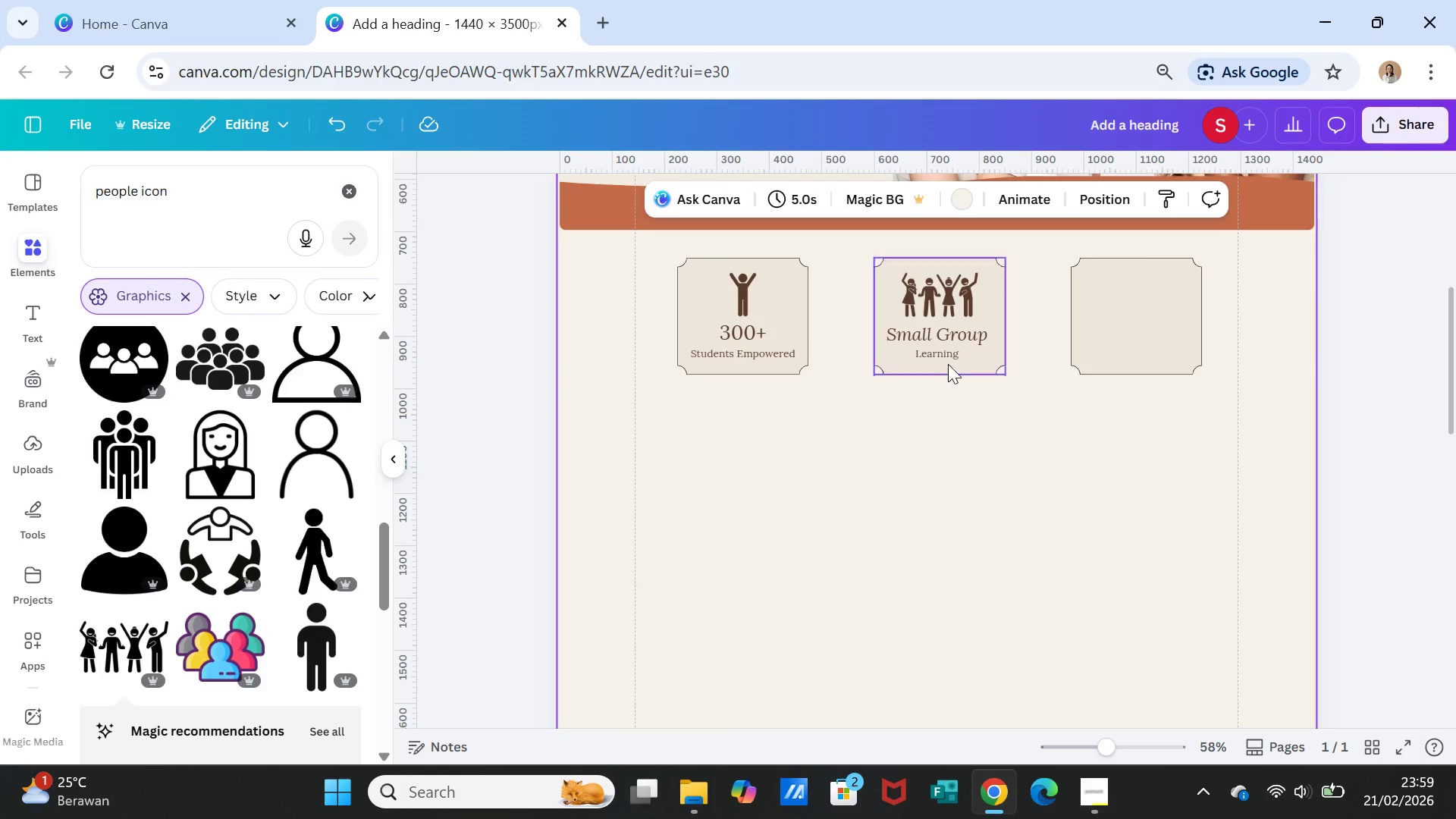 
left_click([946, 351])
 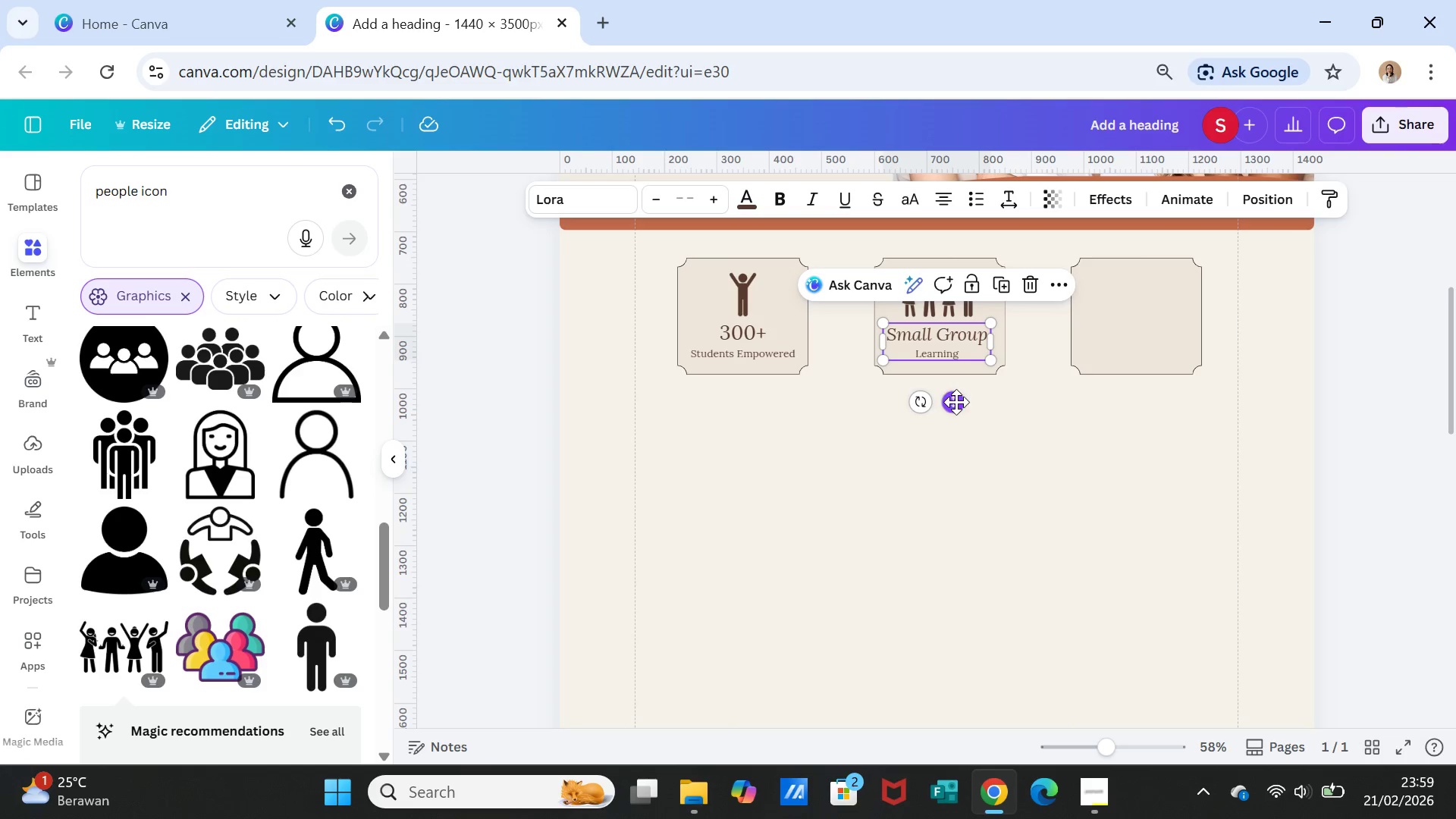 
left_click_drag(start_coordinate=[956, 403], to_coordinate=[959, 410])
 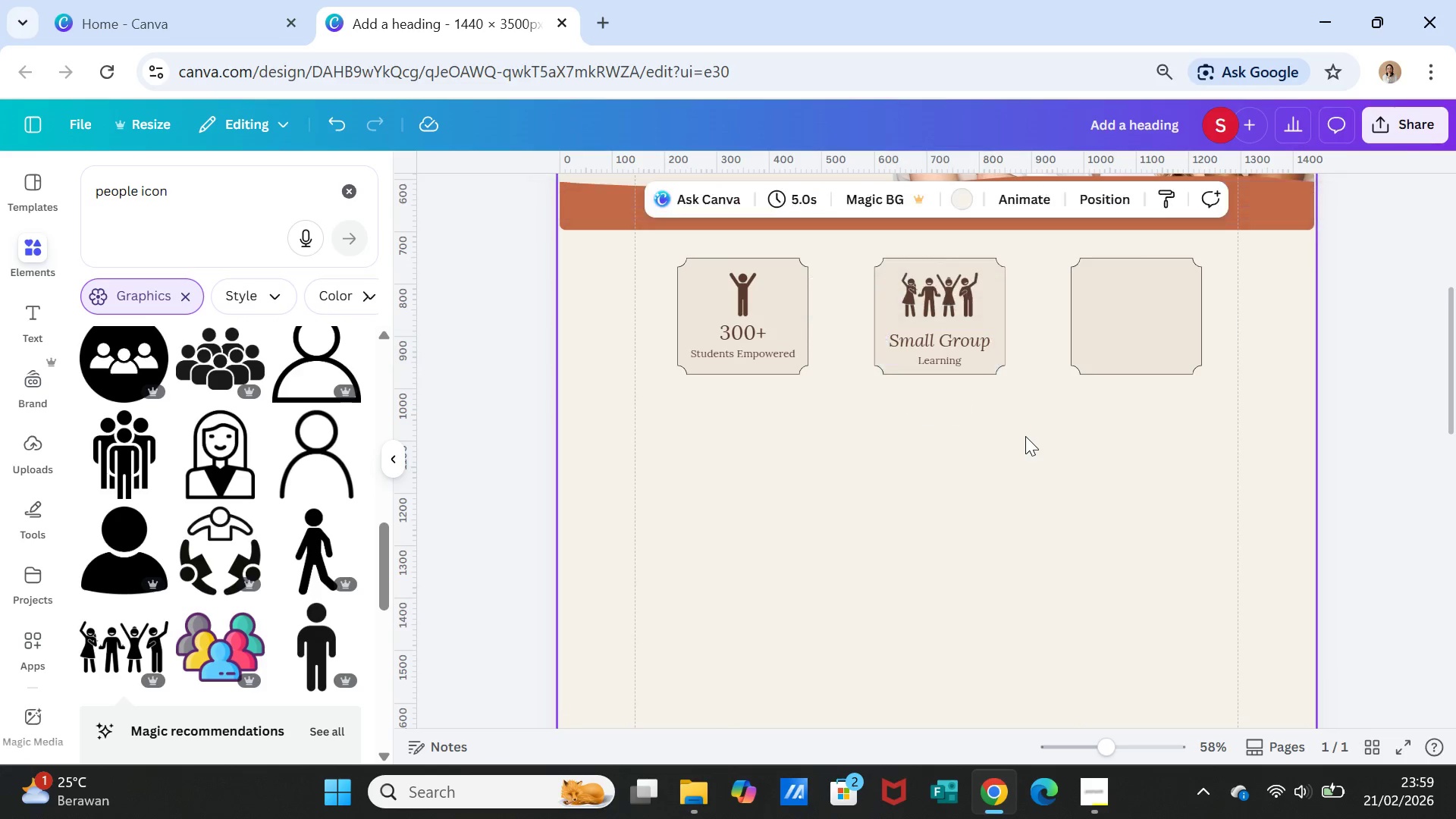 
left_click([1025, 436])
 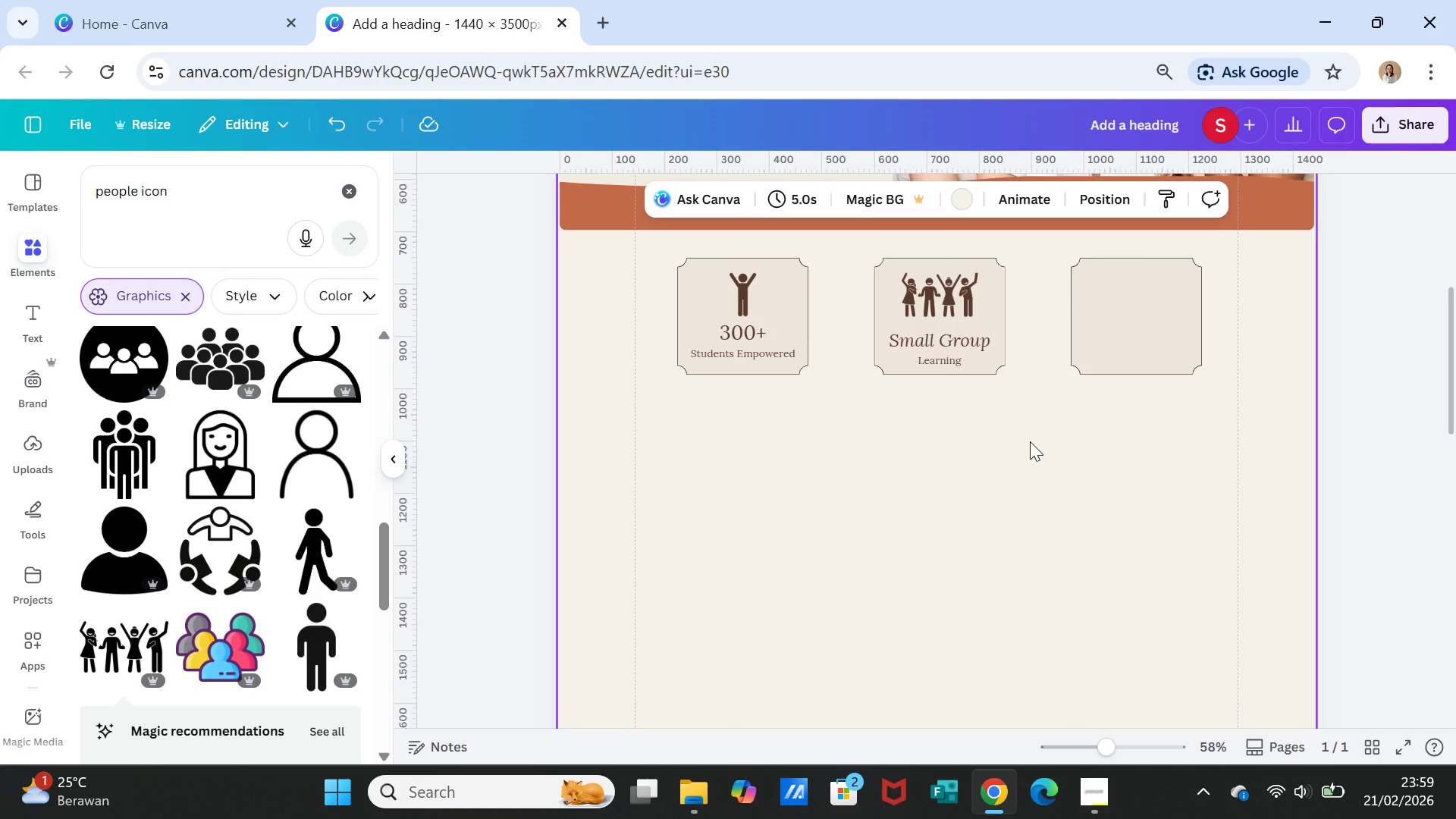 
wait(5.55)
 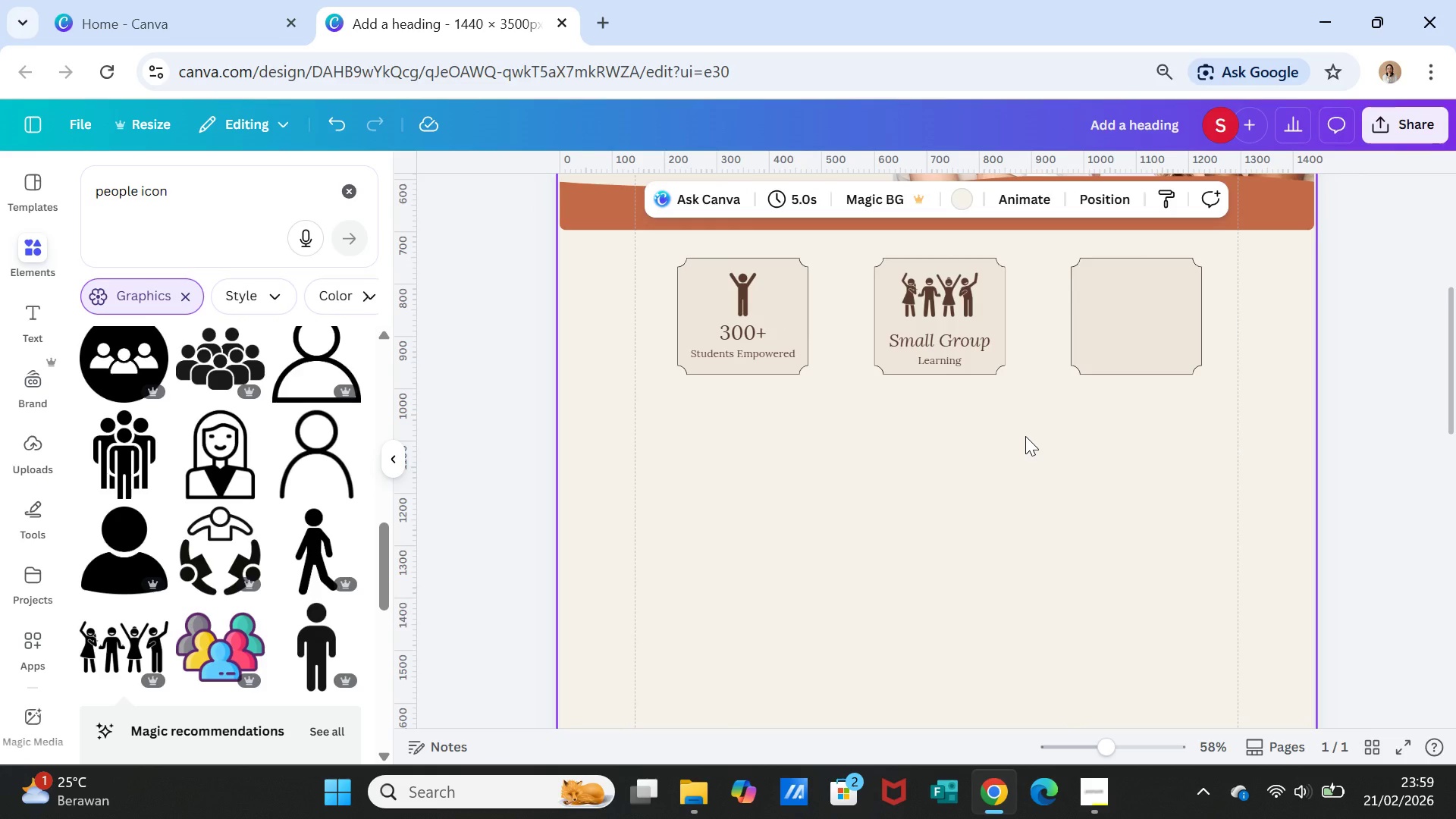 
scroll: coordinate [1120, 575], scroll_direction: up, amount: 2.0
 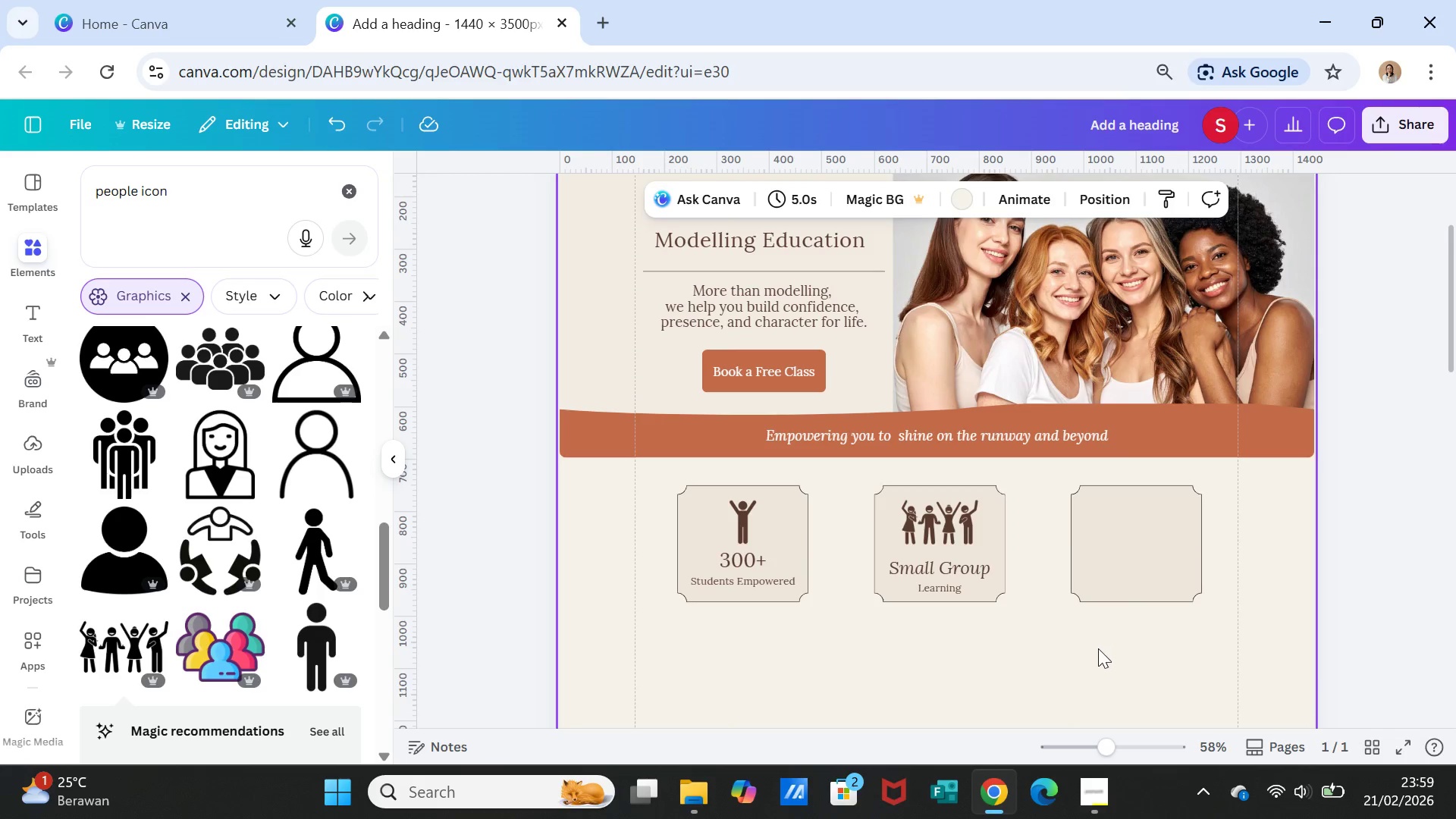 
scroll: coordinate [1097, 649], scroll_direction: down, amount: 1.0
 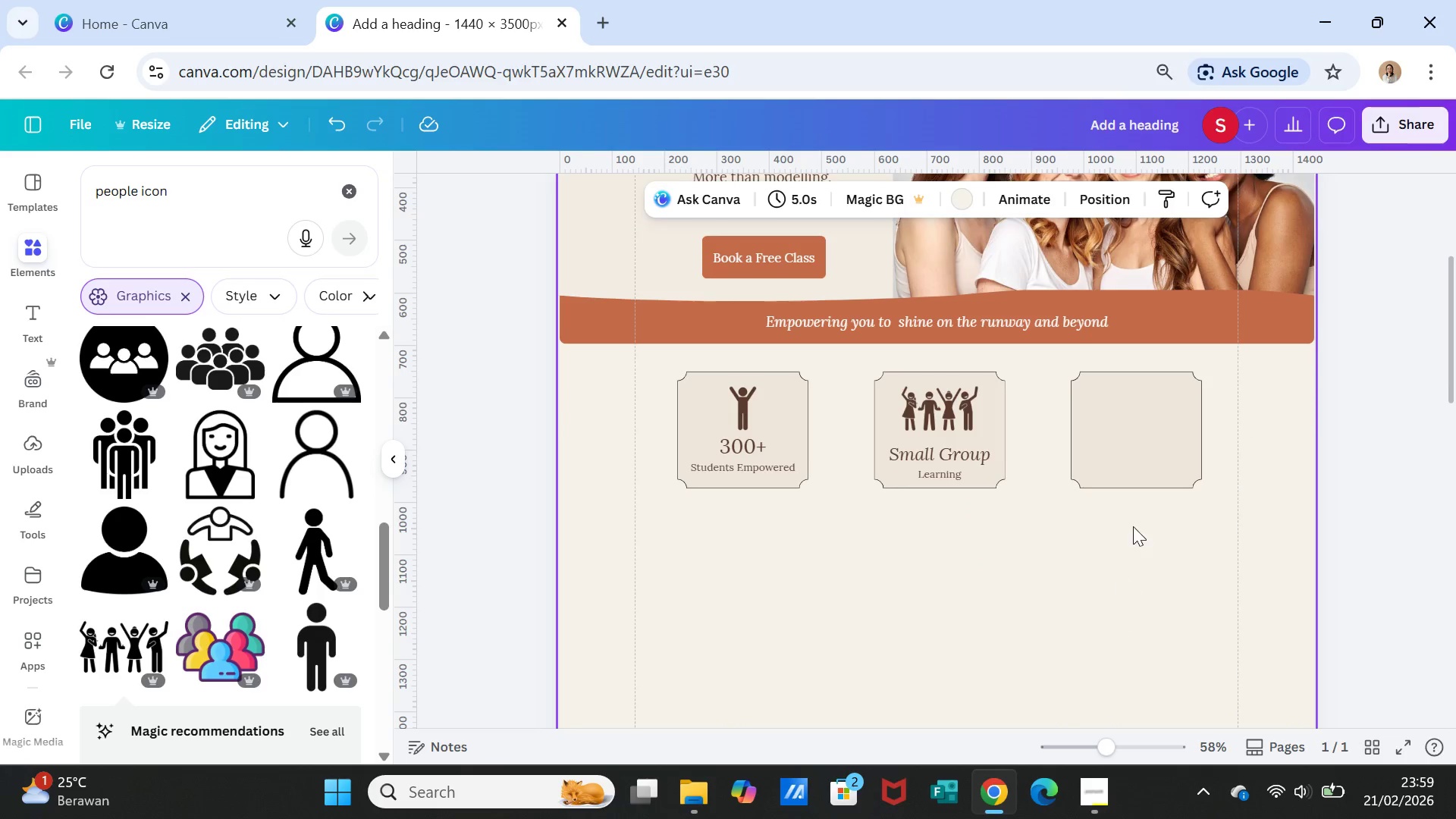 
left_click([1141, 474])
 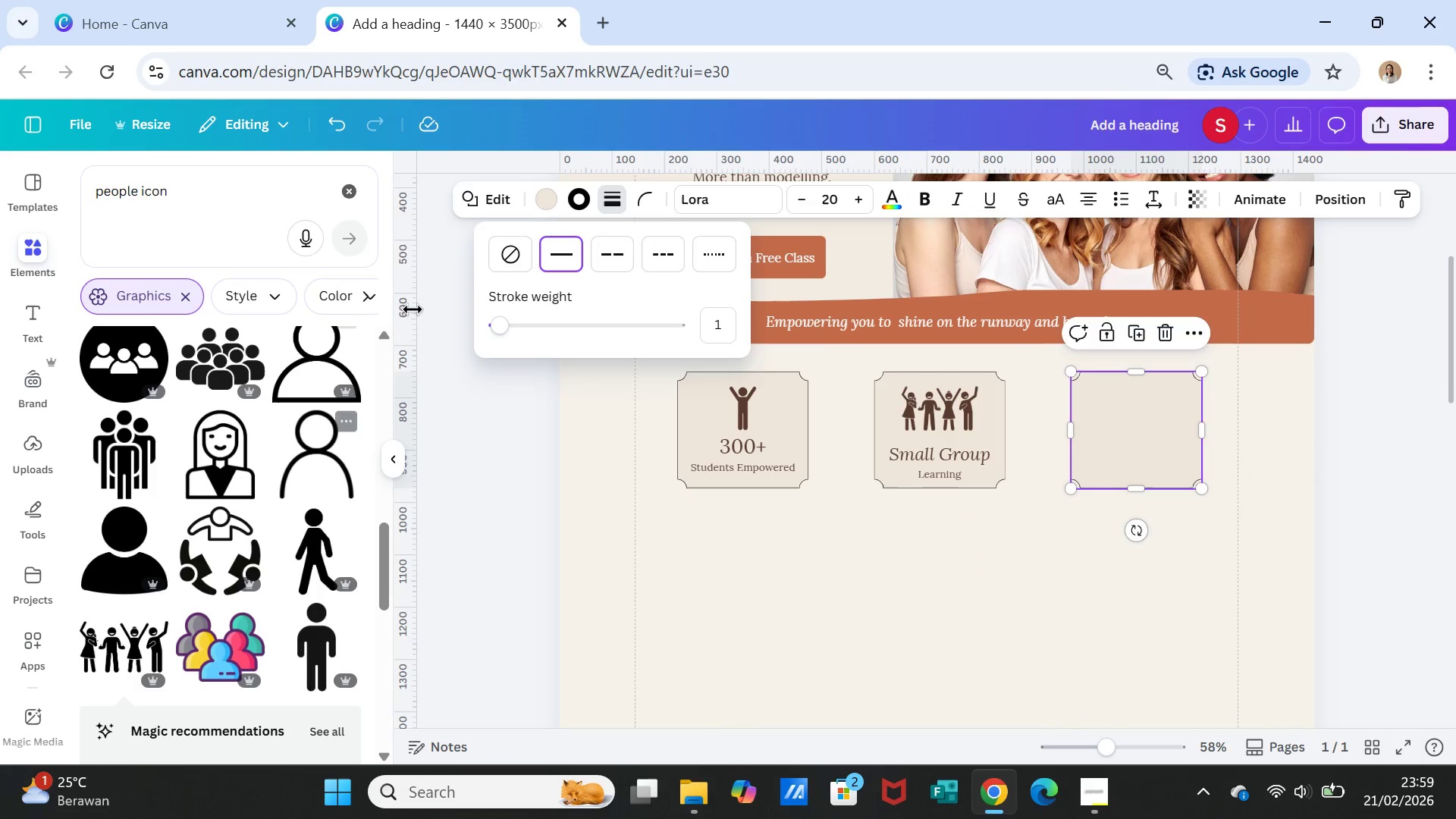 
left_click([546, 198])
 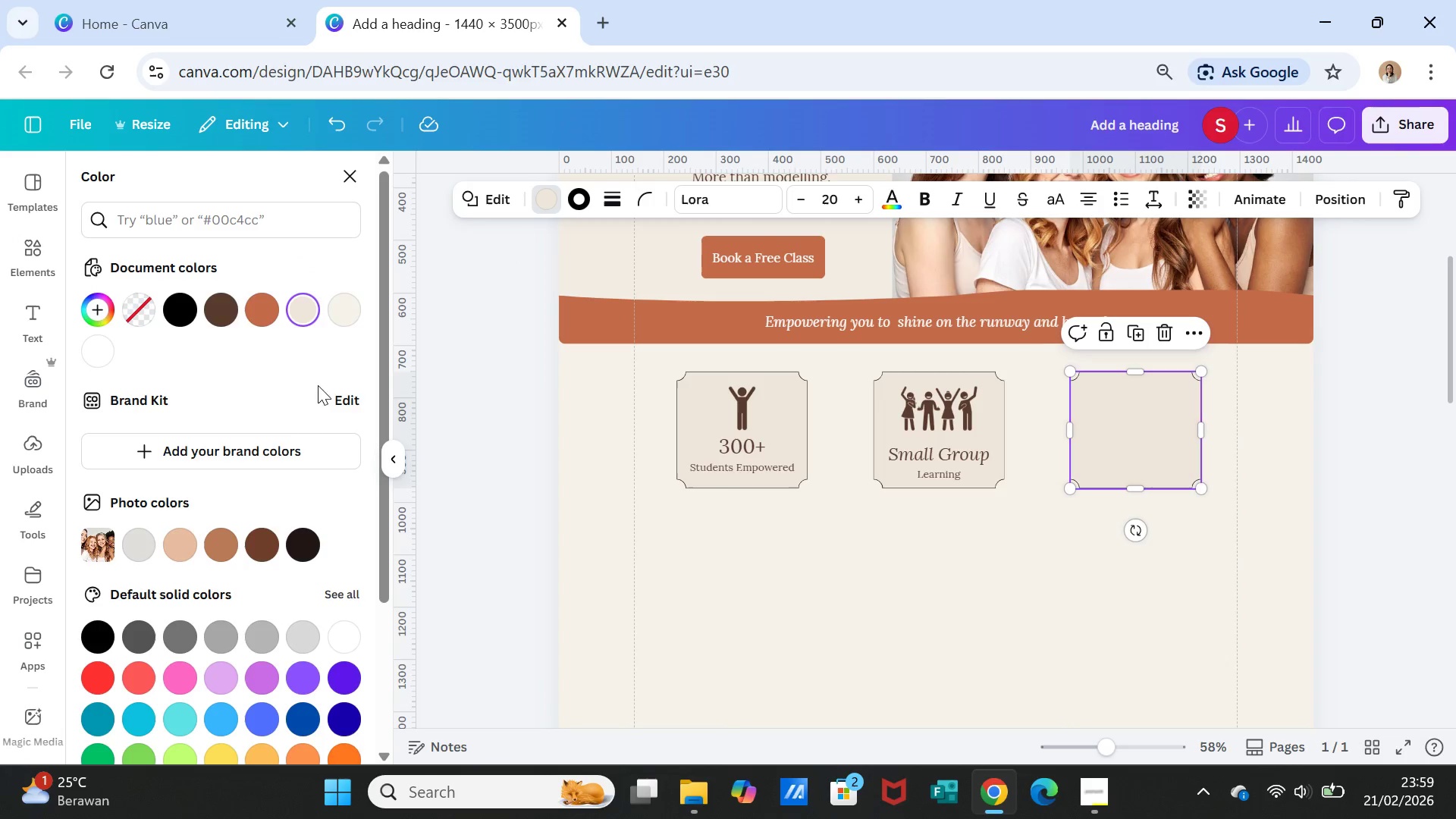 
mouse_move([363, 309])
 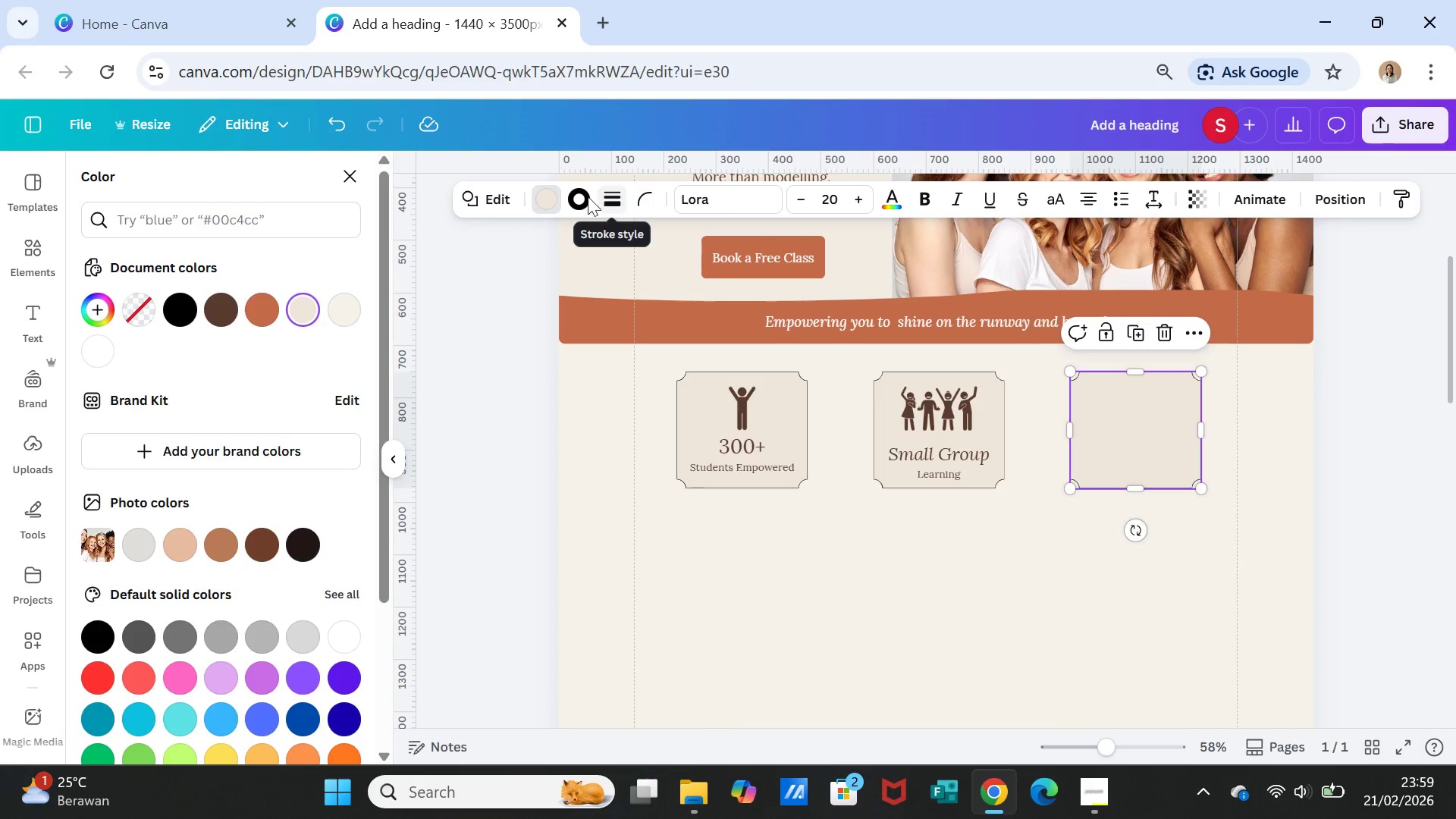 
left_click([575, 196])
 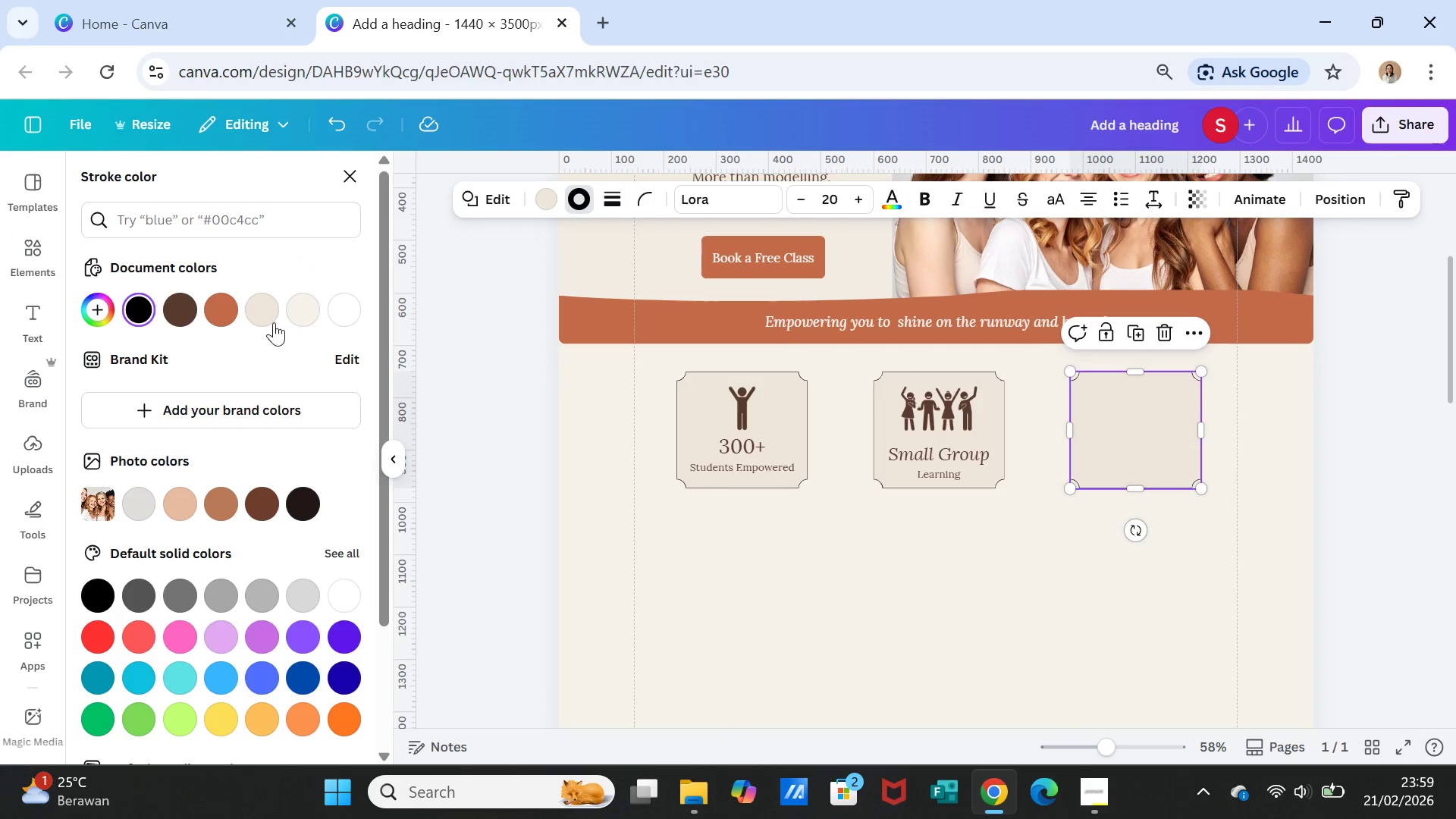 
left_click([266, 308])
 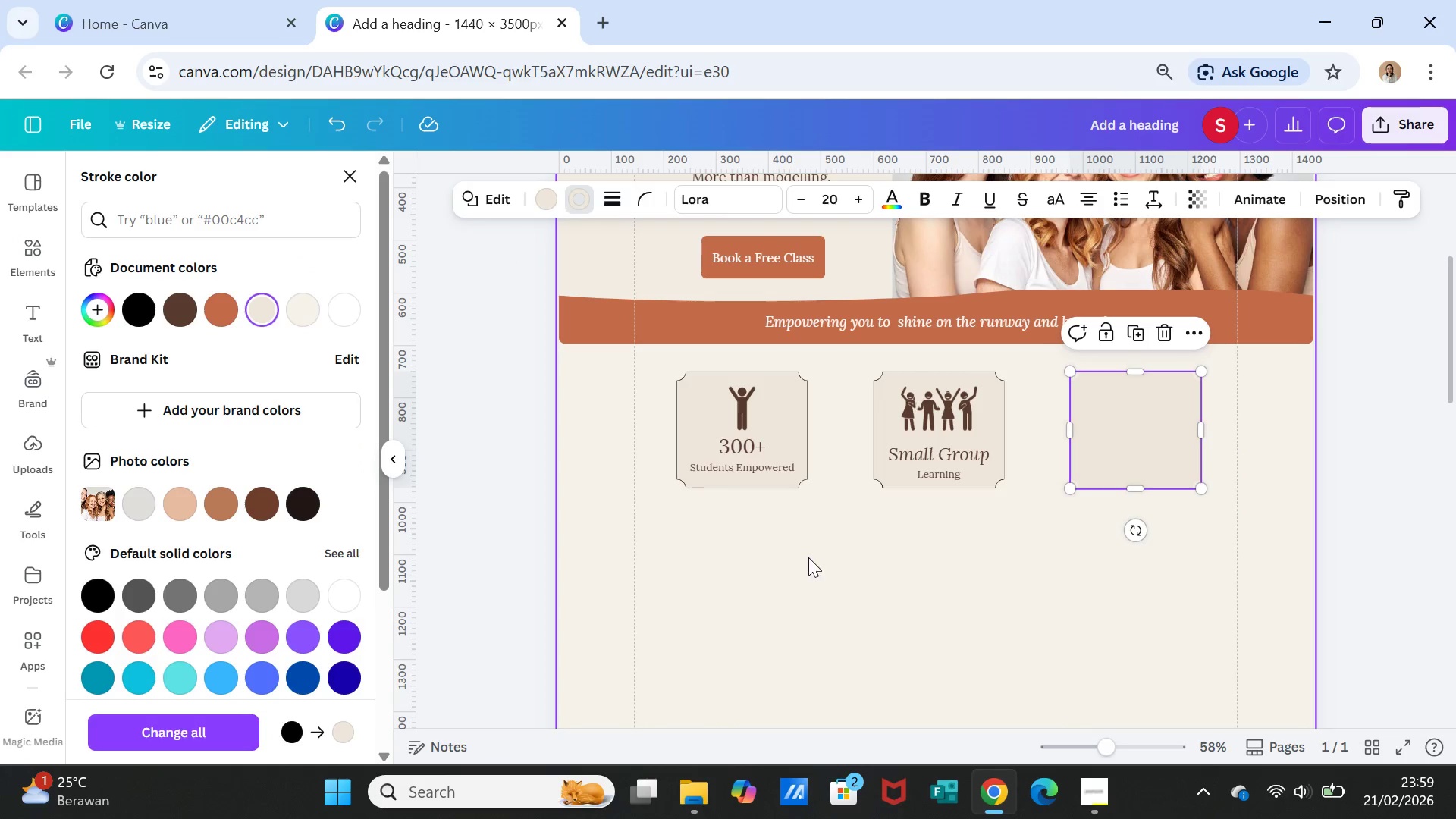 
left_click([810, 561])
 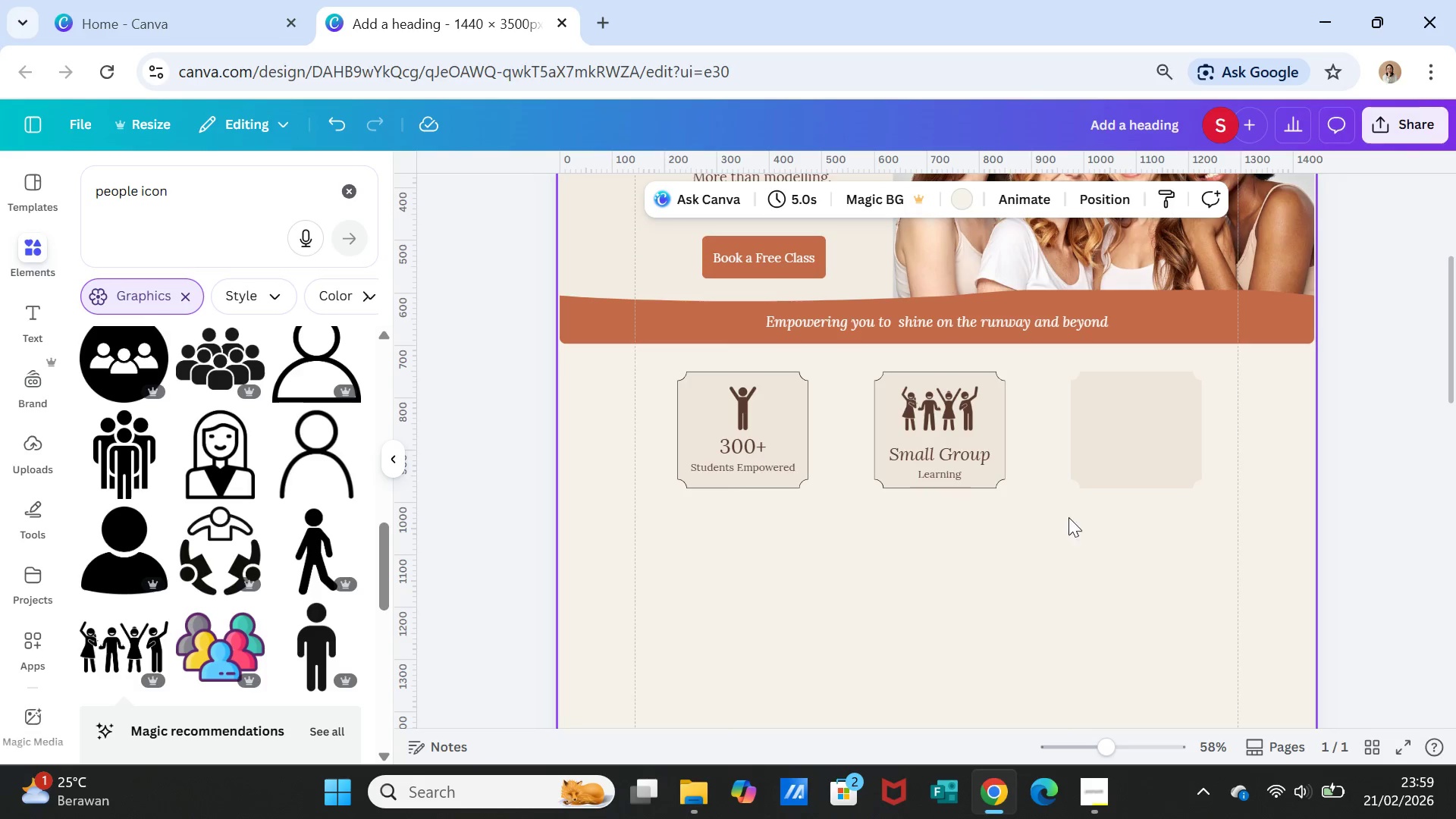 
left_click([1120, 428])
 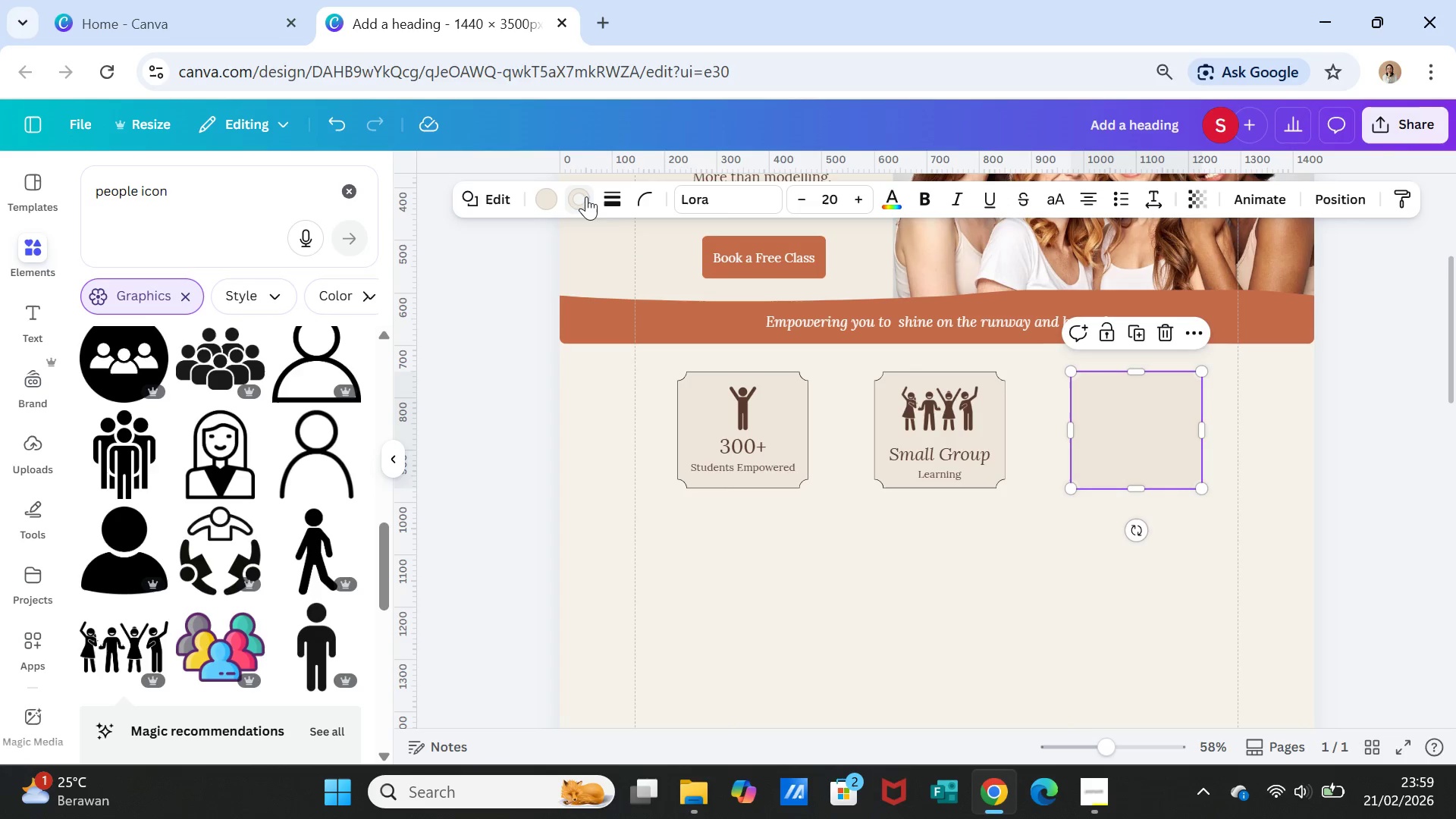 
left_click([582, 196])
 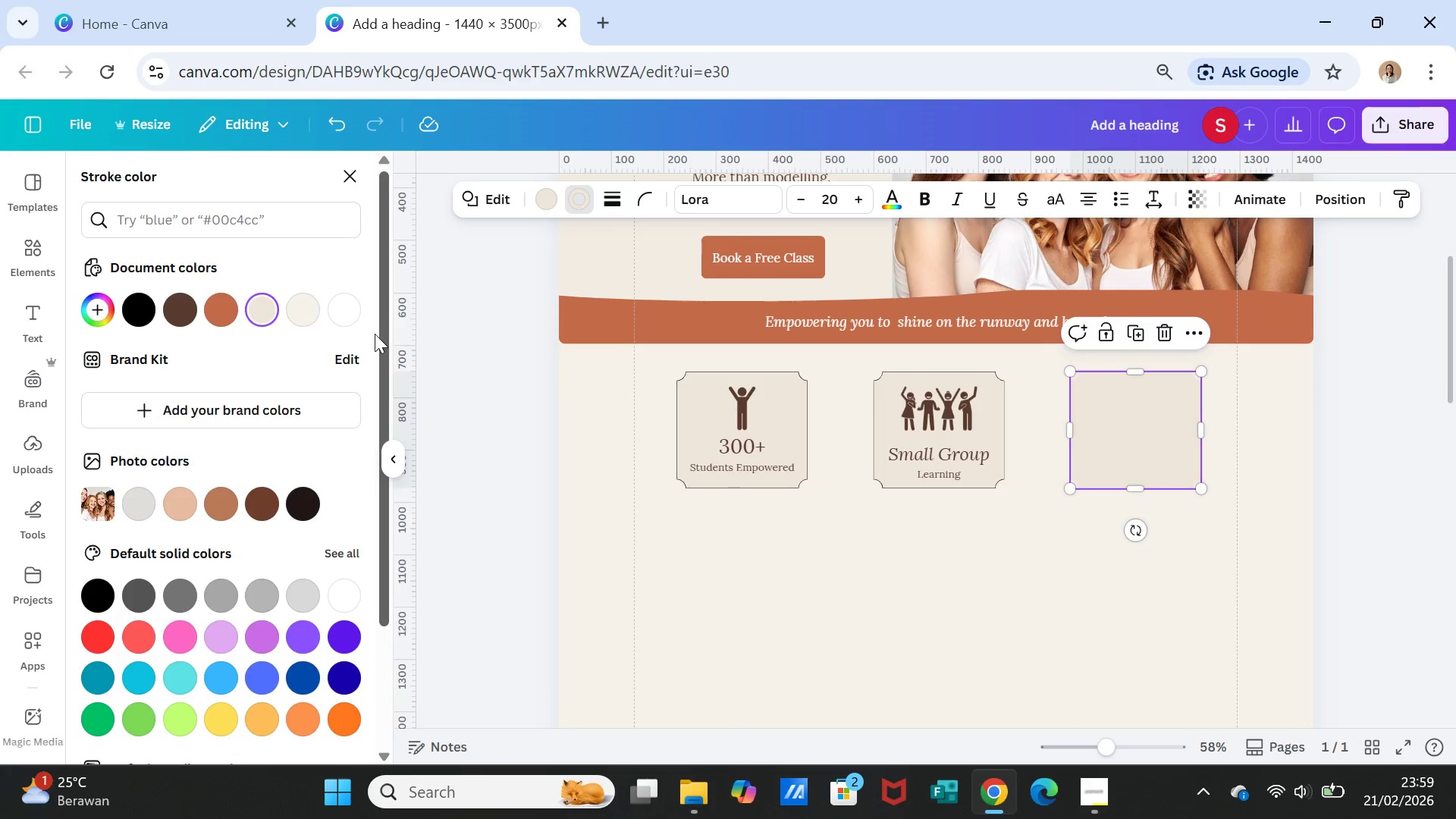 
left_click([337, 308])
 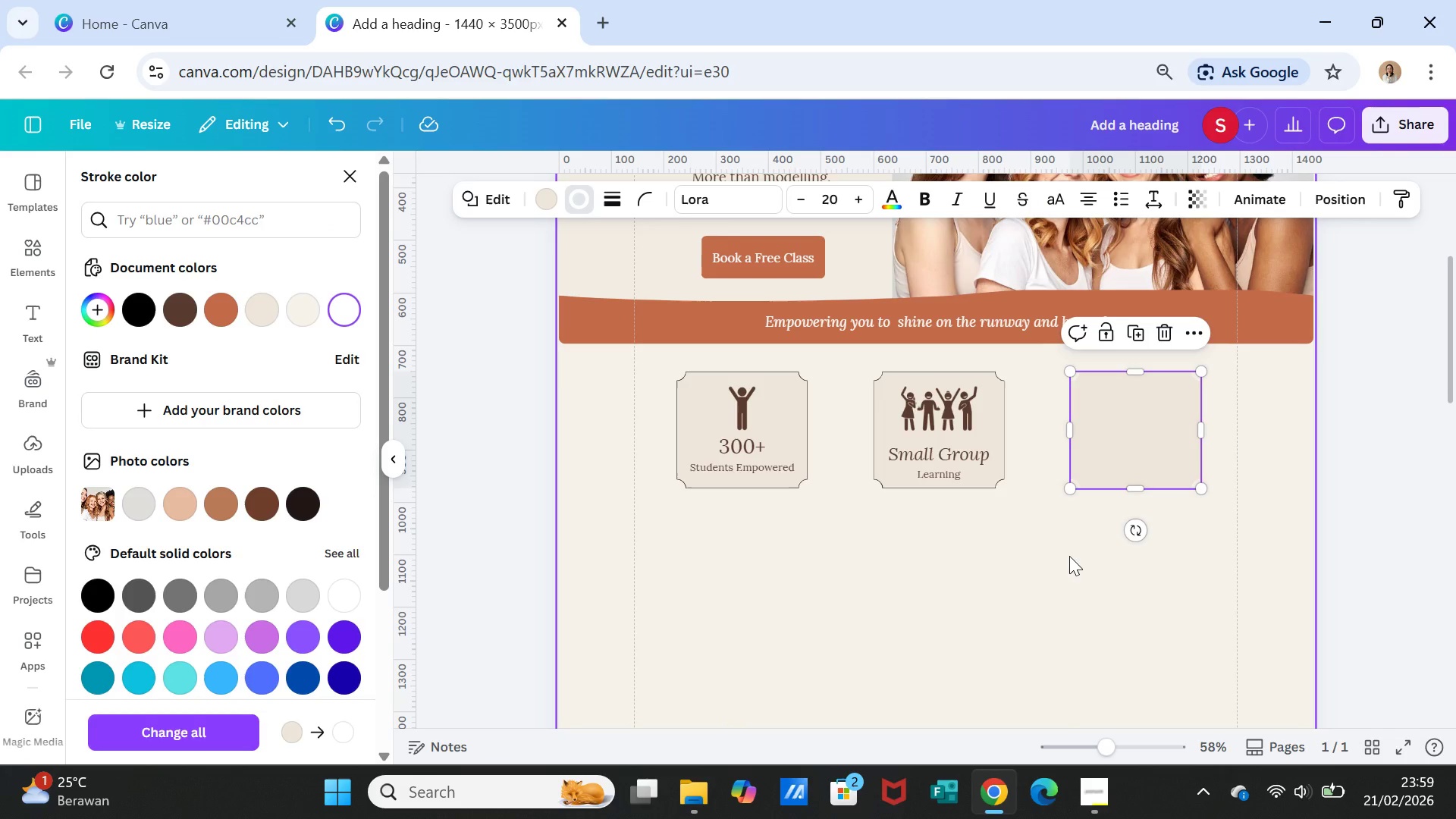 
left_click([1069, 556])
 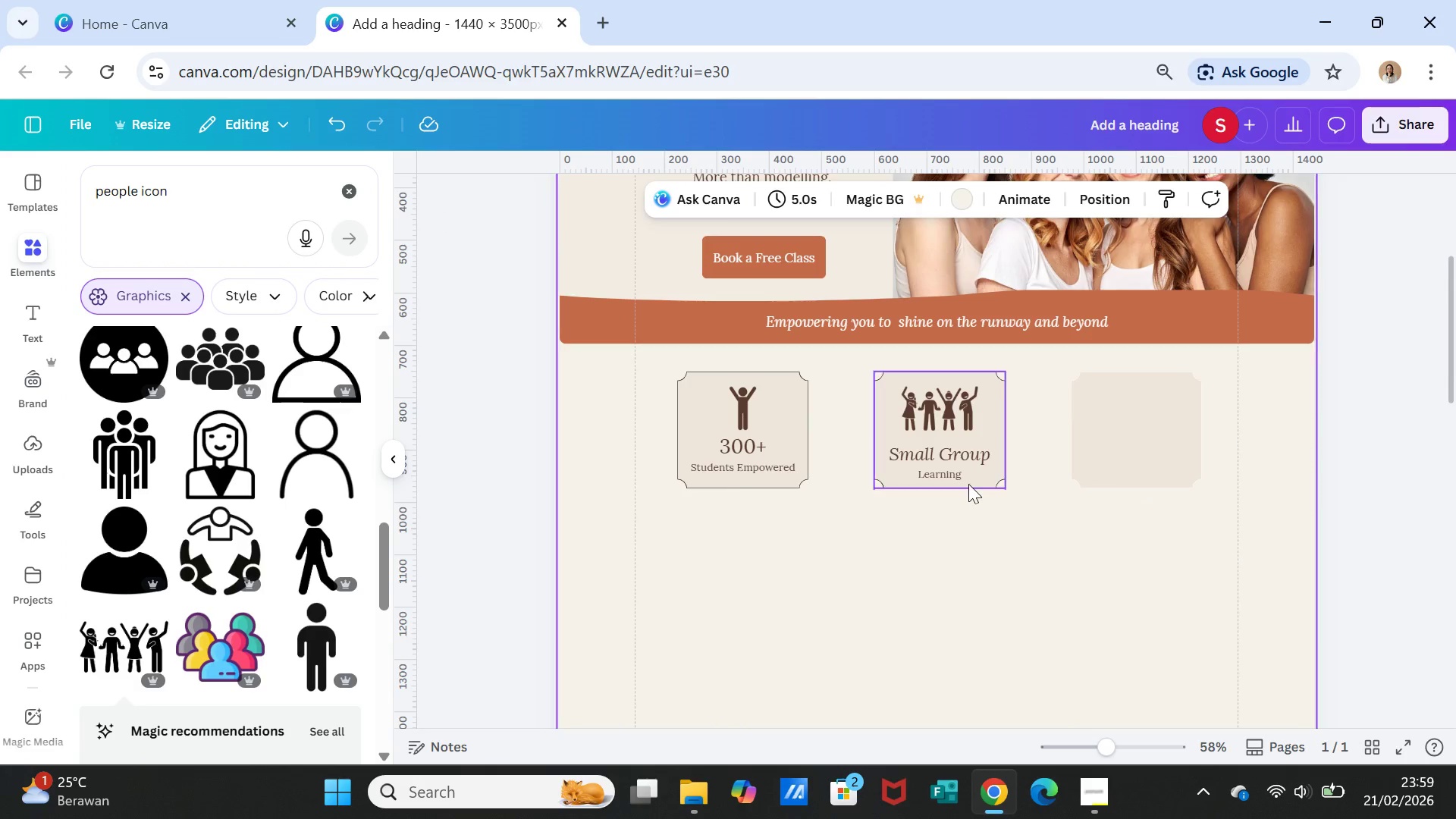 
left_click([968, 483])
 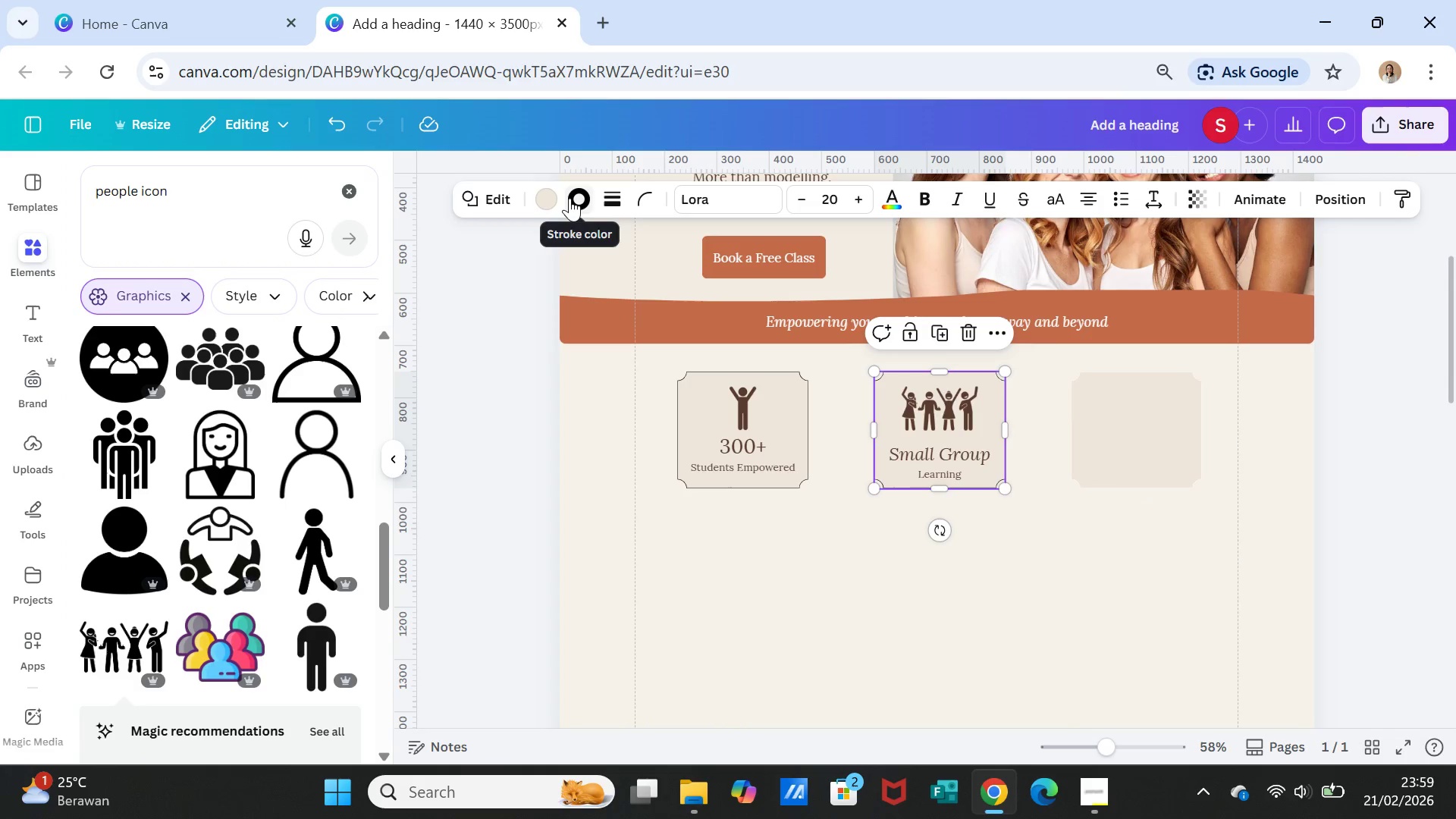 
left_click([578, 197])
 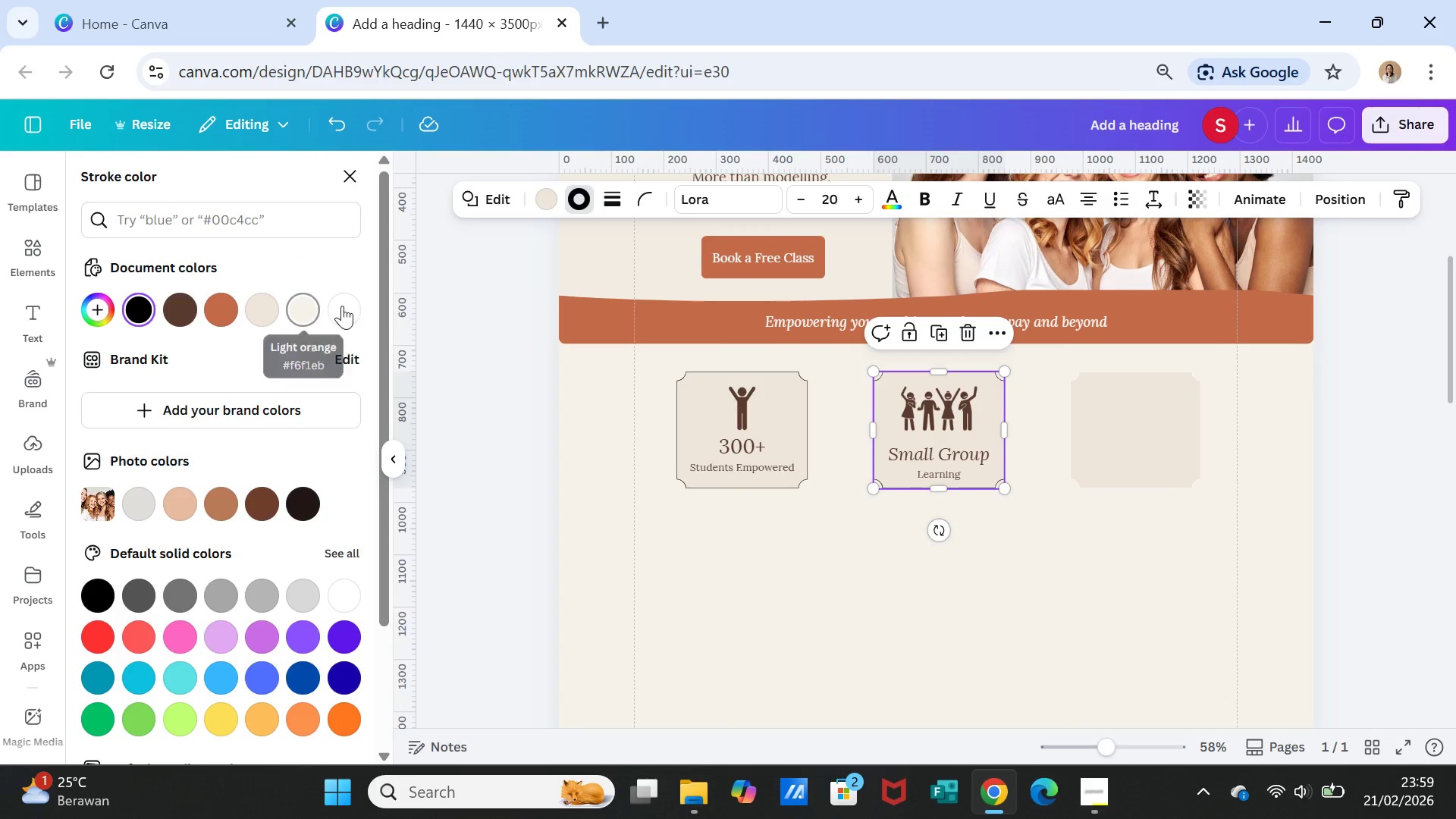 
left_click([344, 306])
 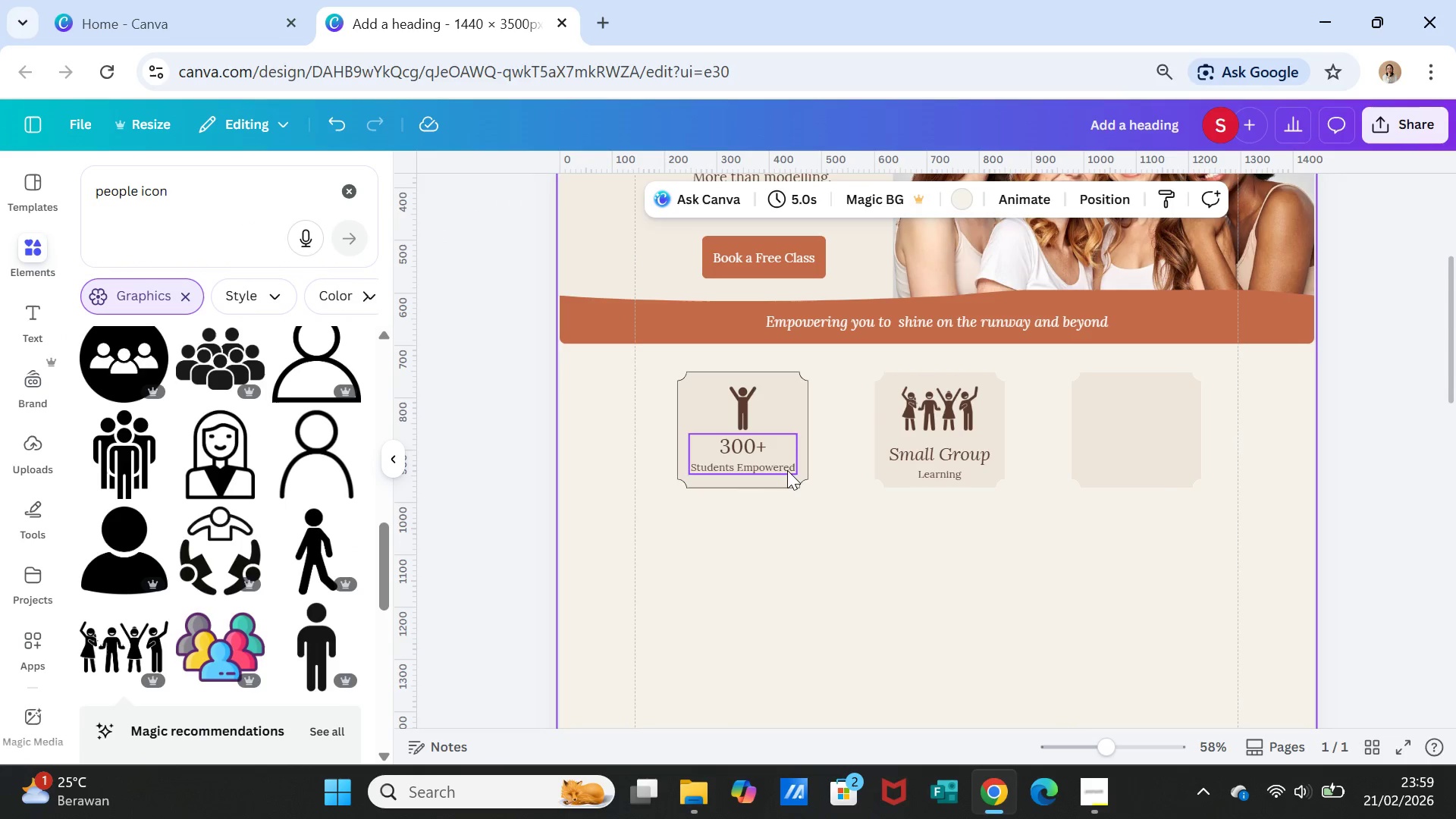 
left_click([800, 401])
 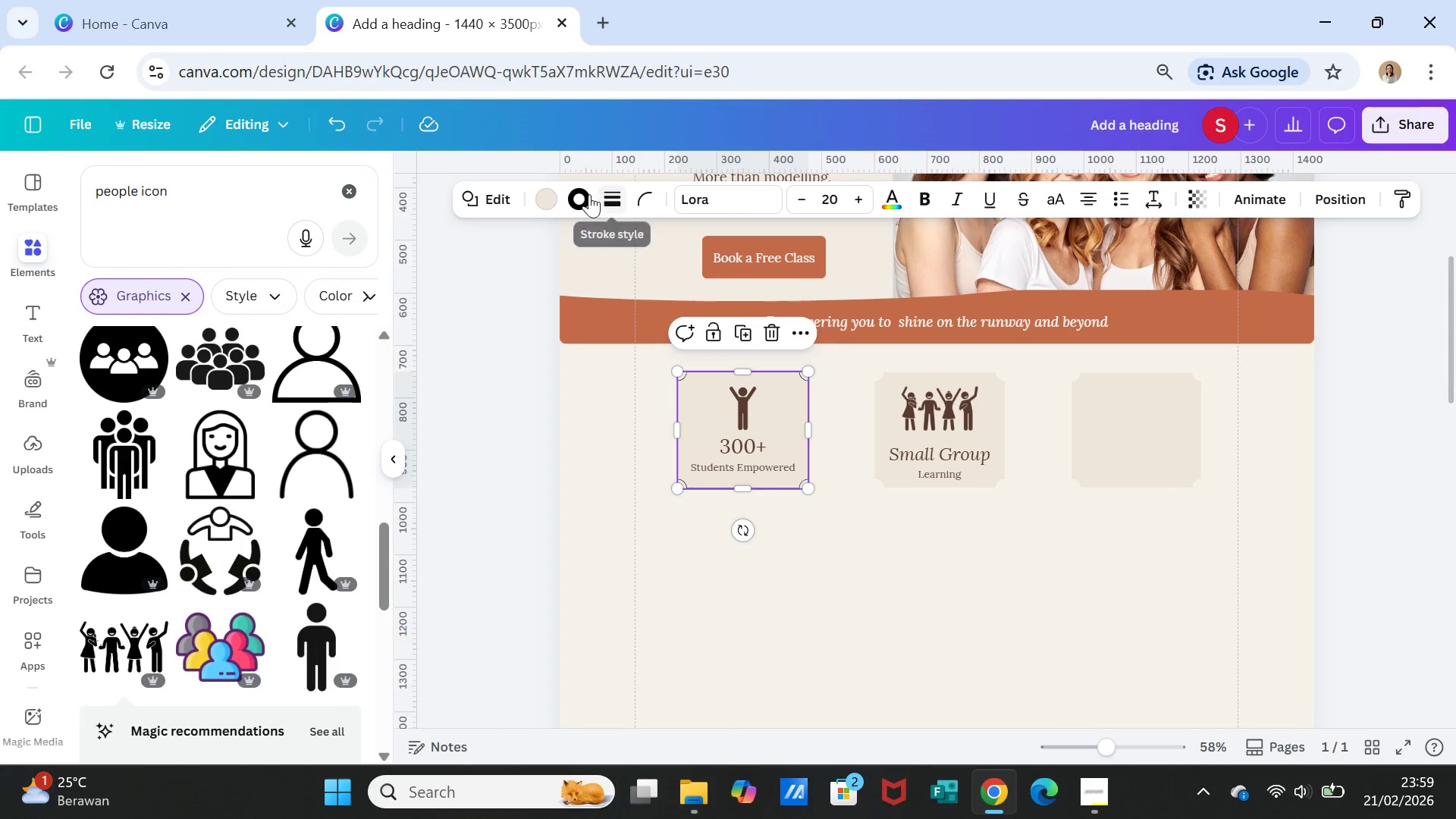 
left_click([576, 189])
 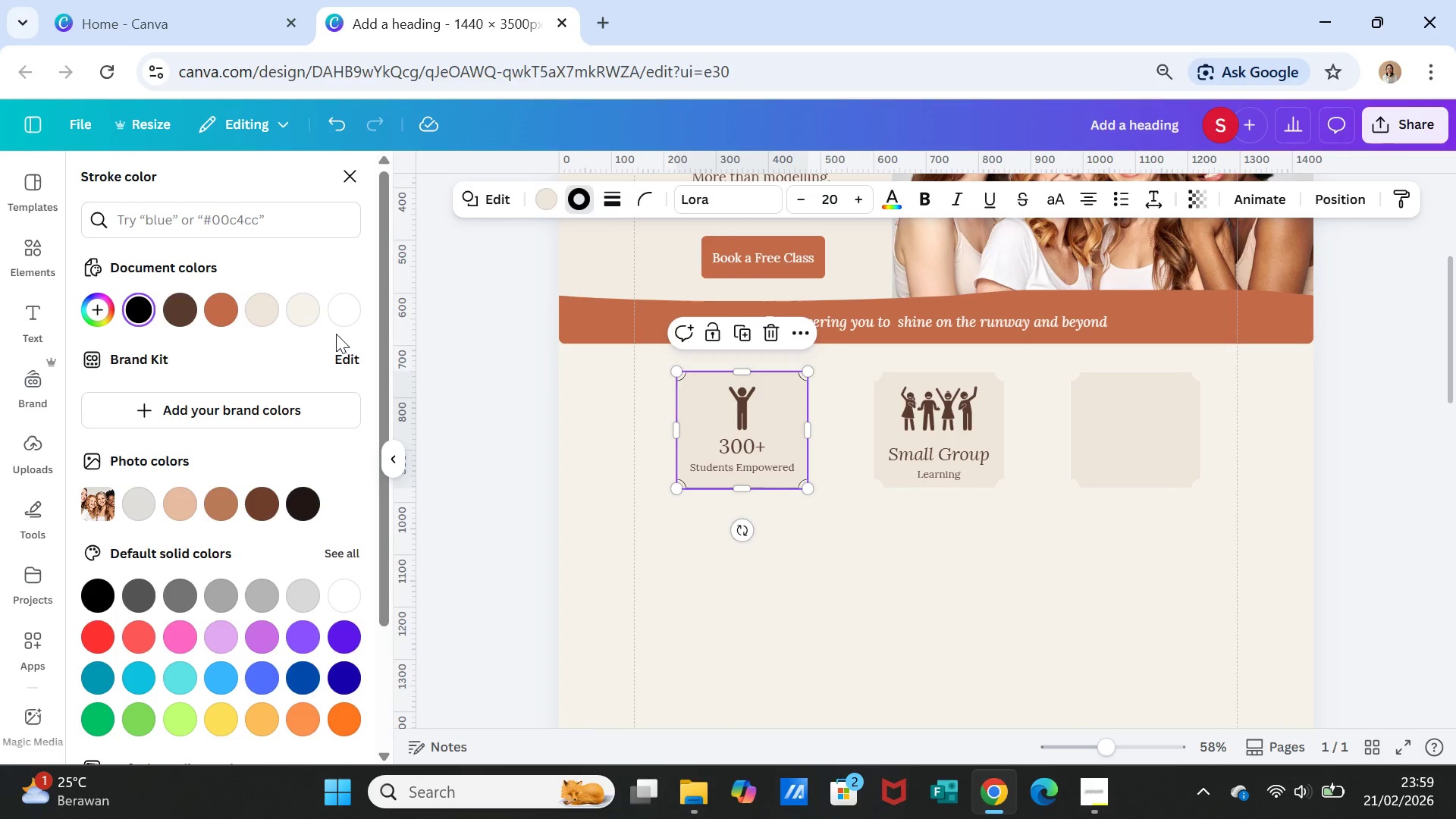 
left_click([333, 310])
 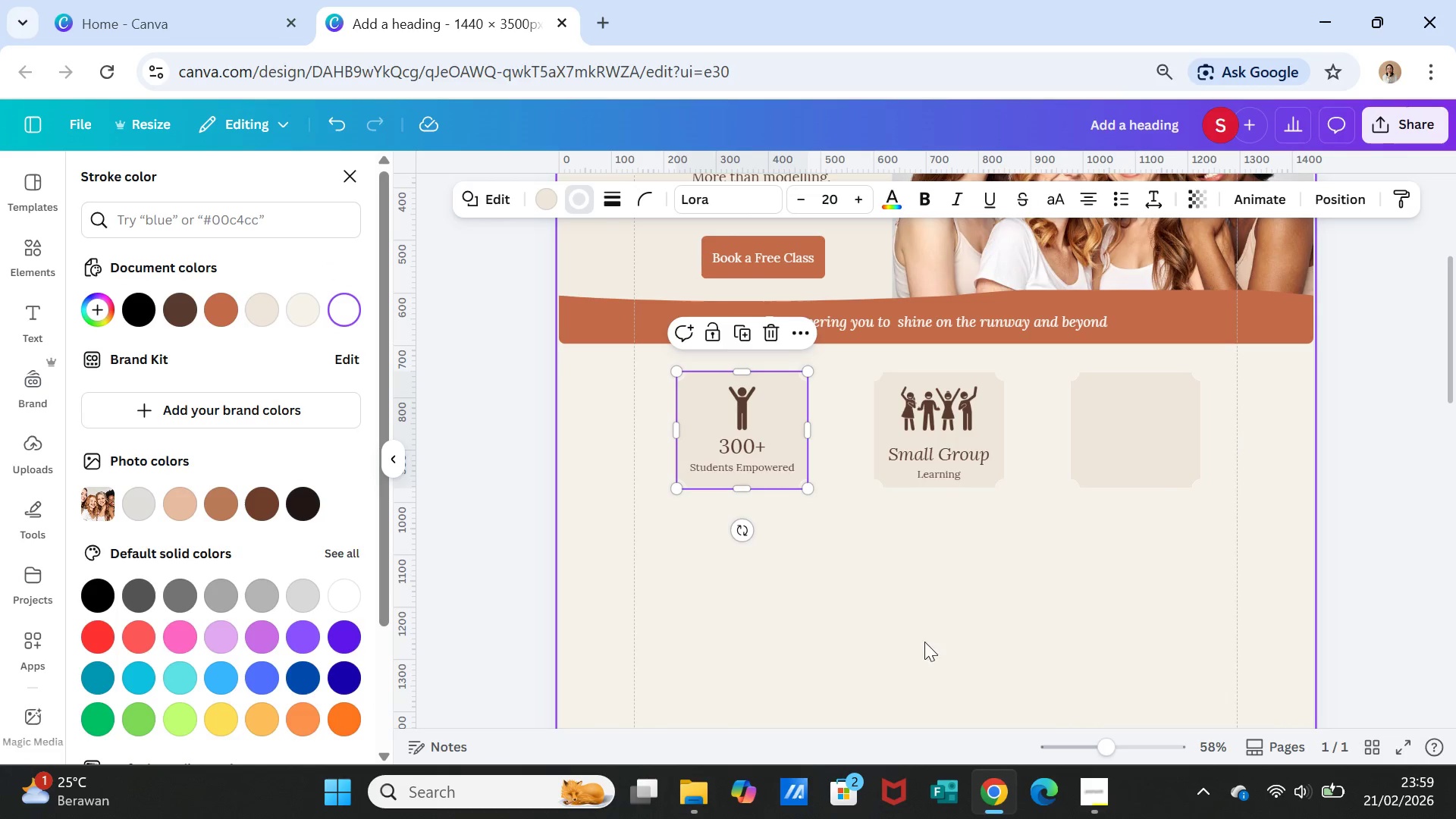 
left_click([927, 643])
 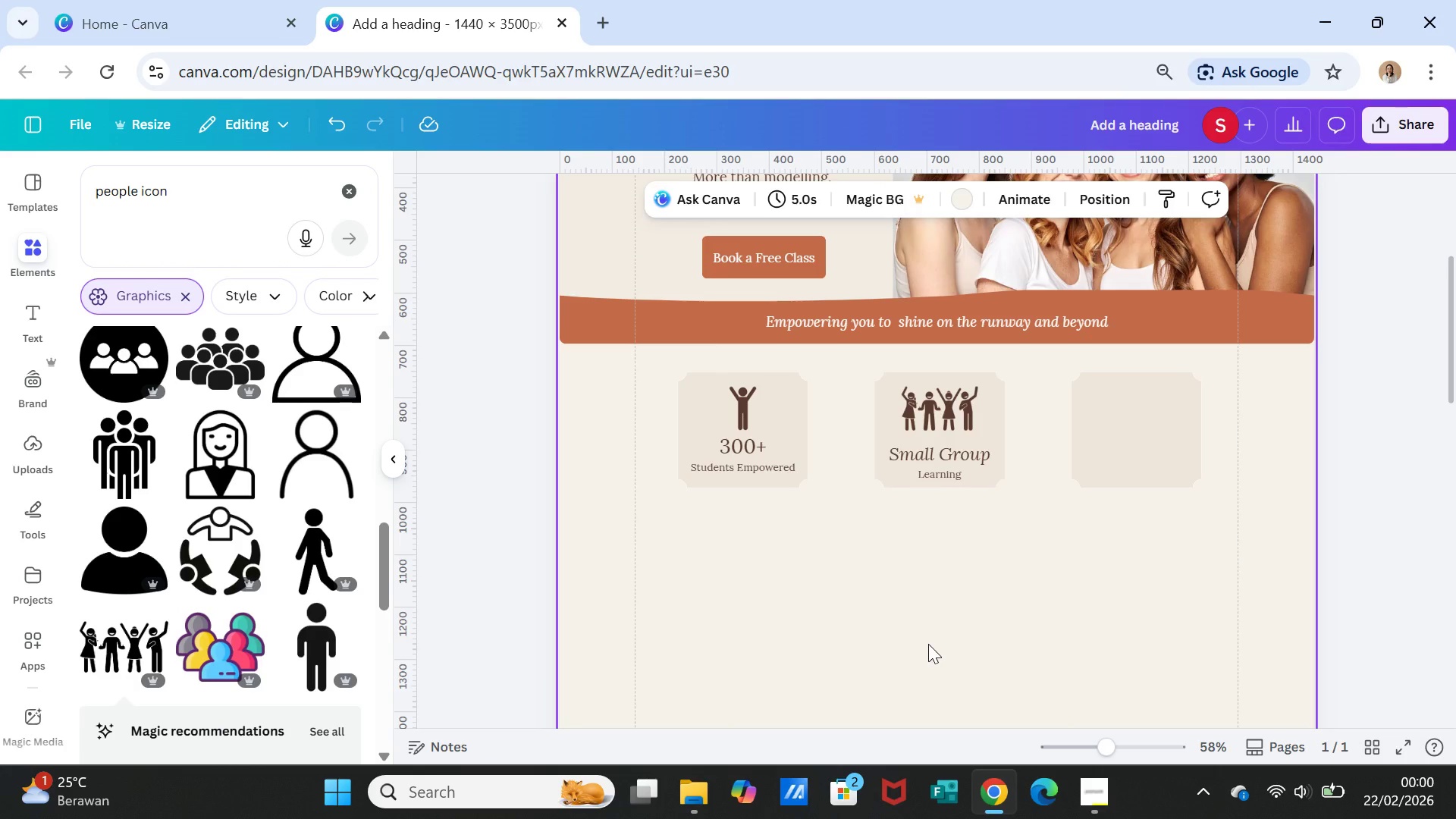 
wait(19.48)
 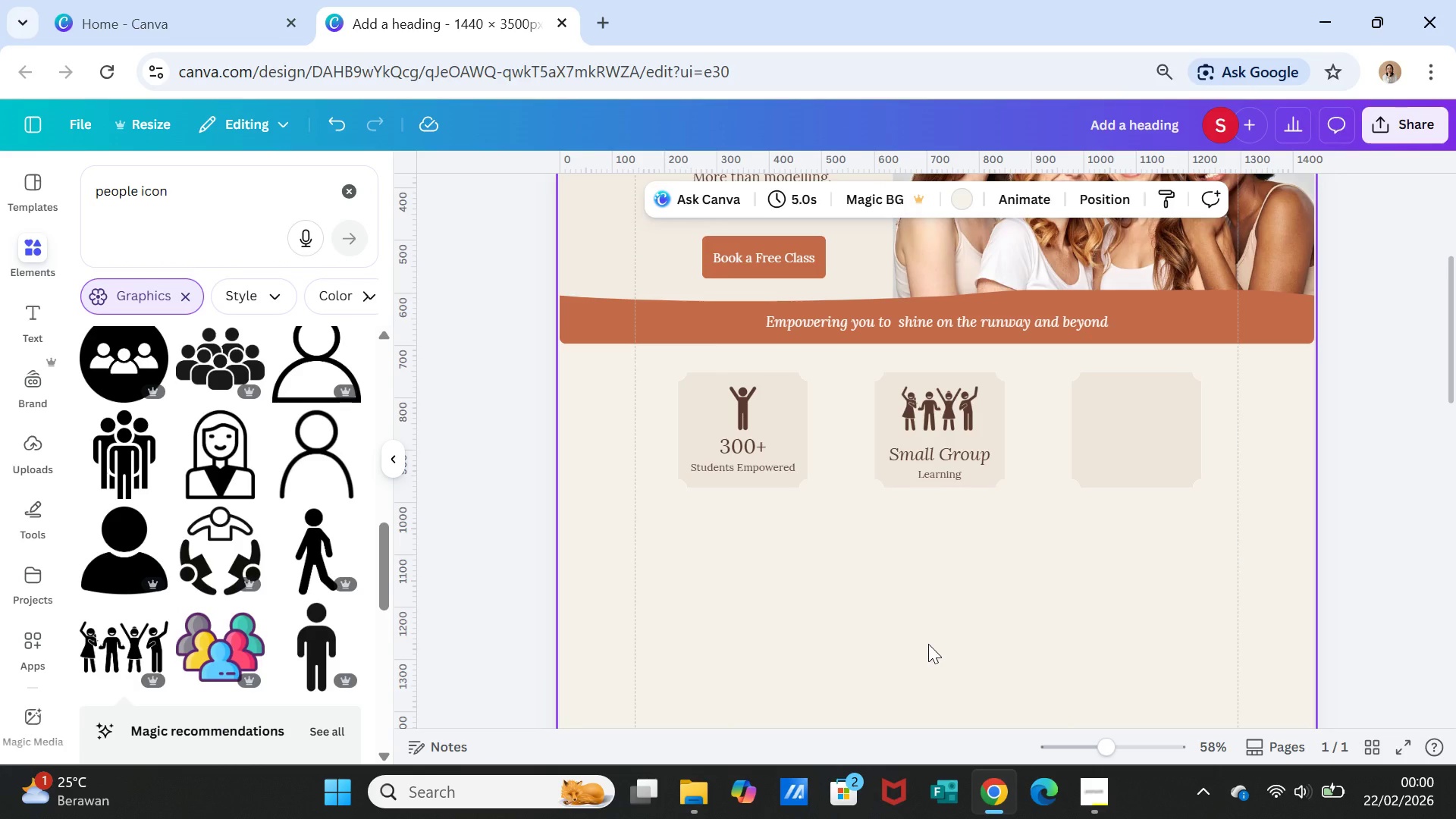 
left_click([346, 184])
 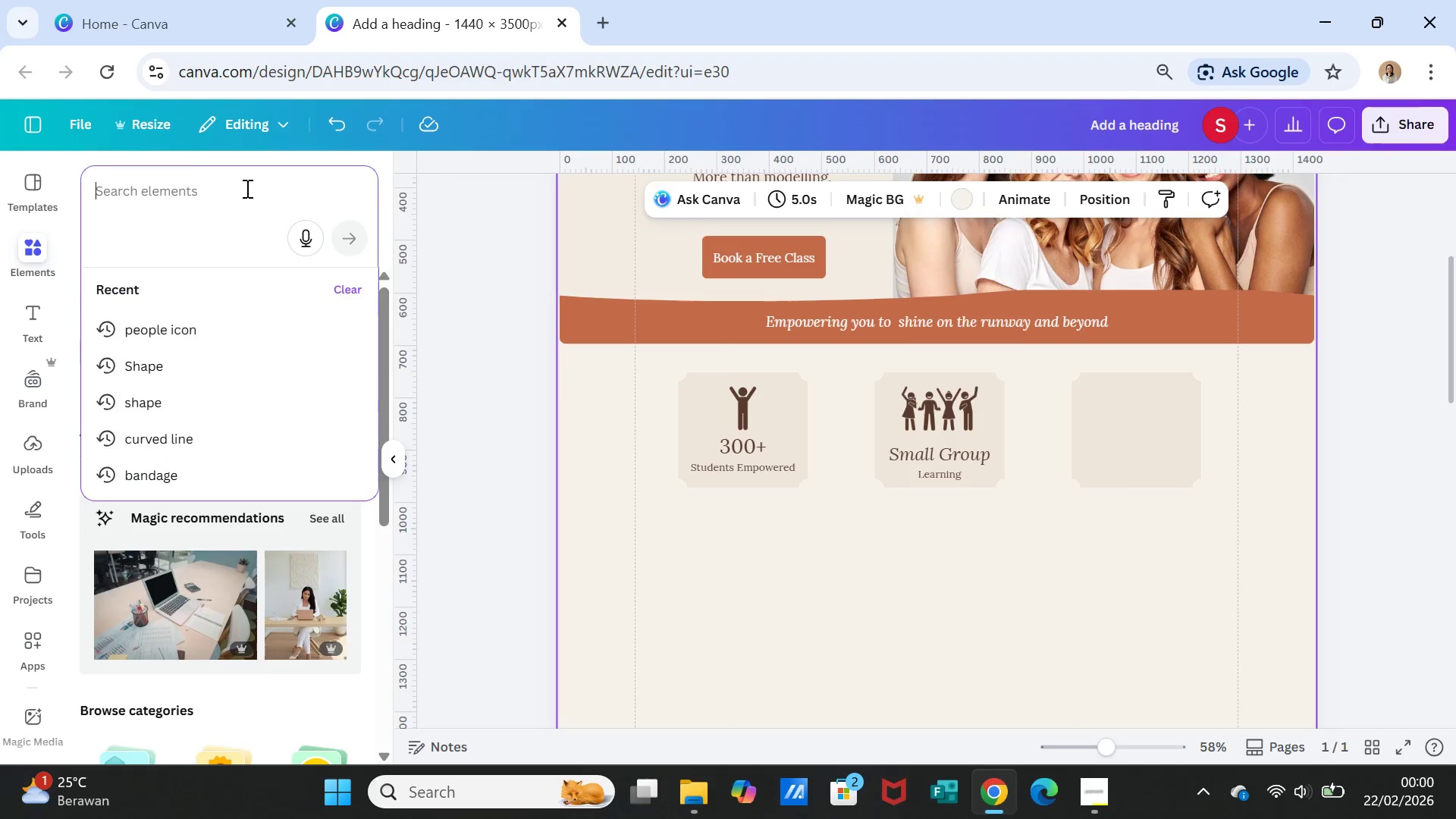 
double_click([246, 188])
 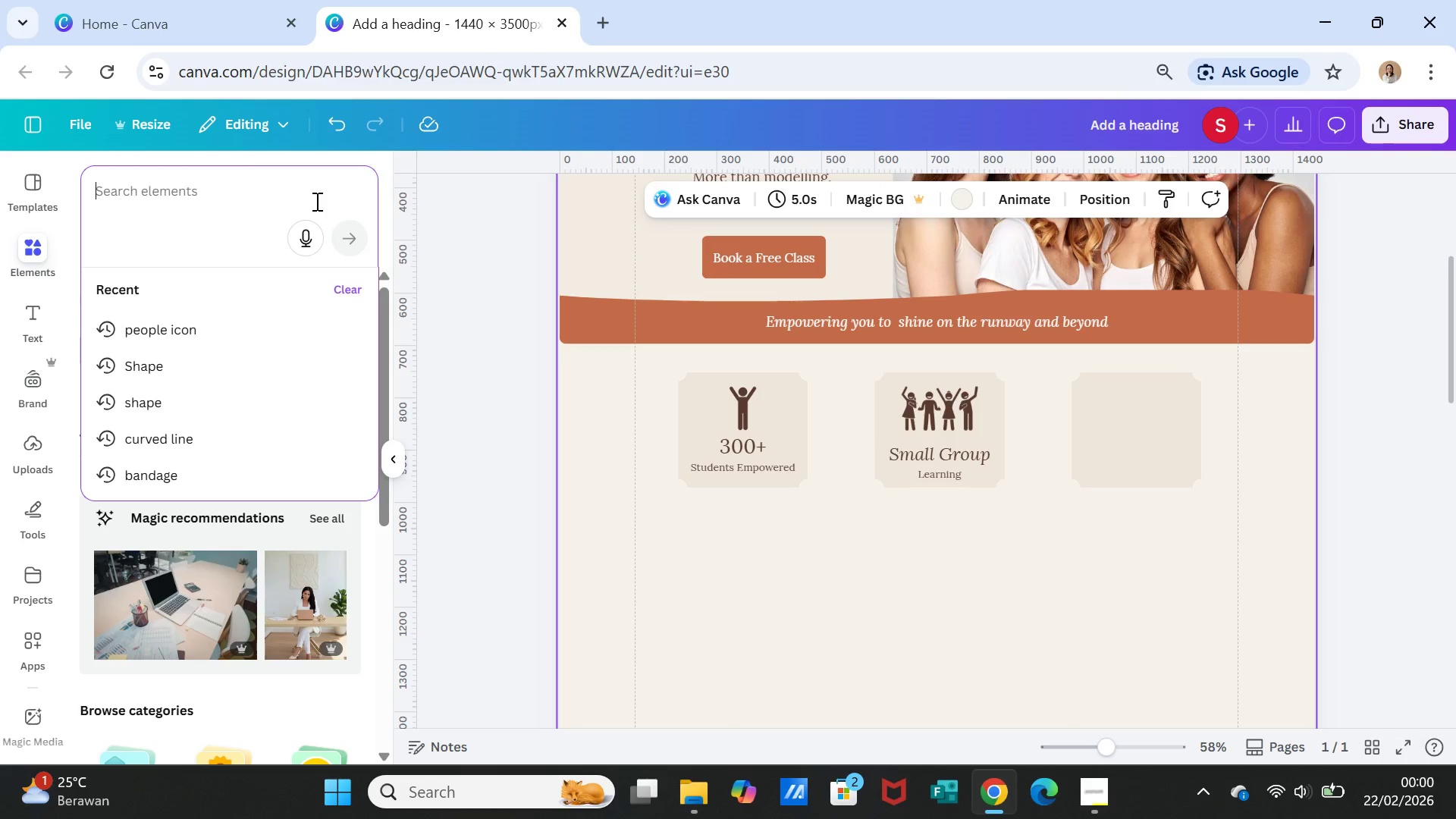 
type(holistic)
 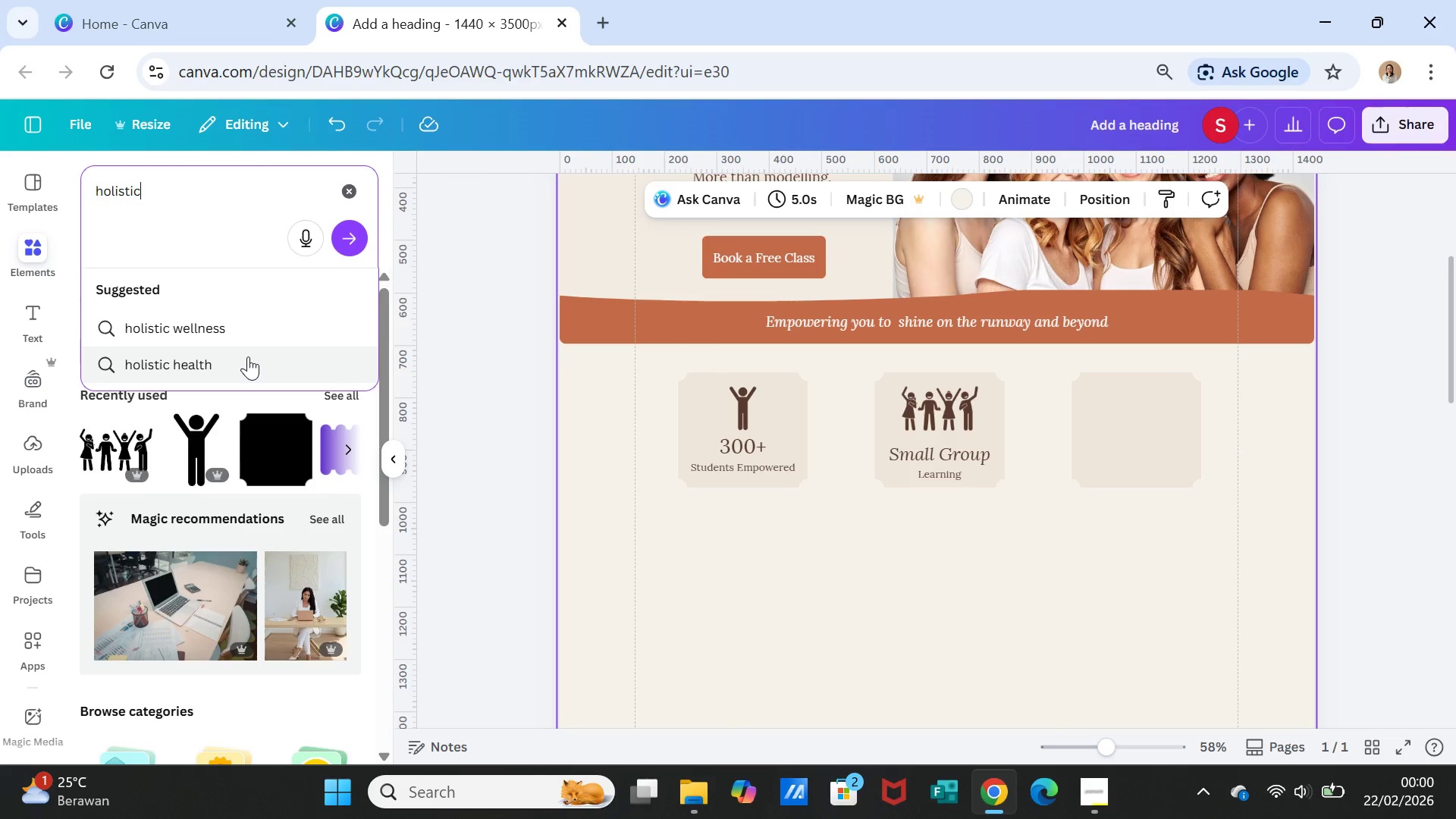 
left_click([248, 356])
 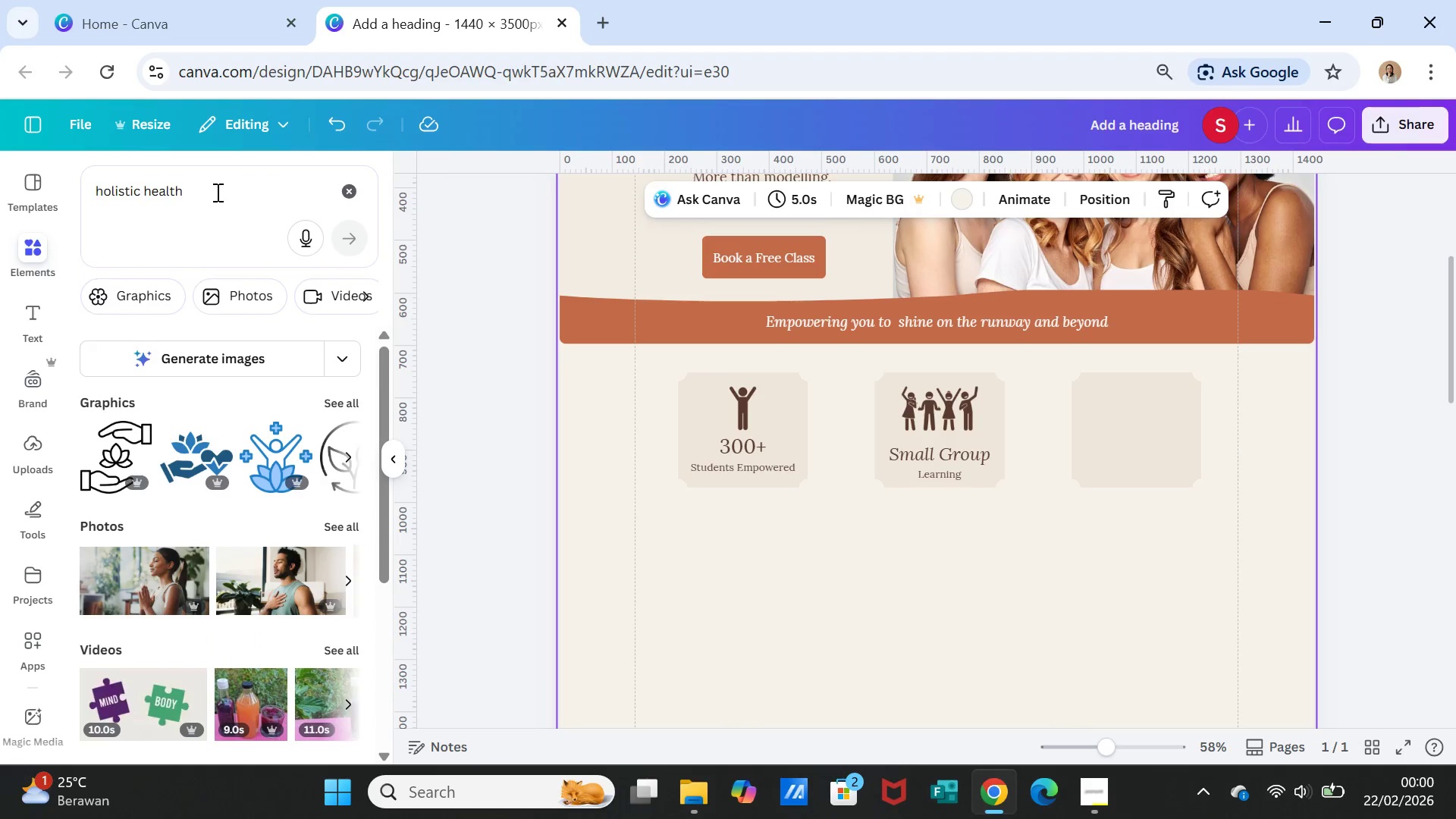 
left_click([342, 395])
 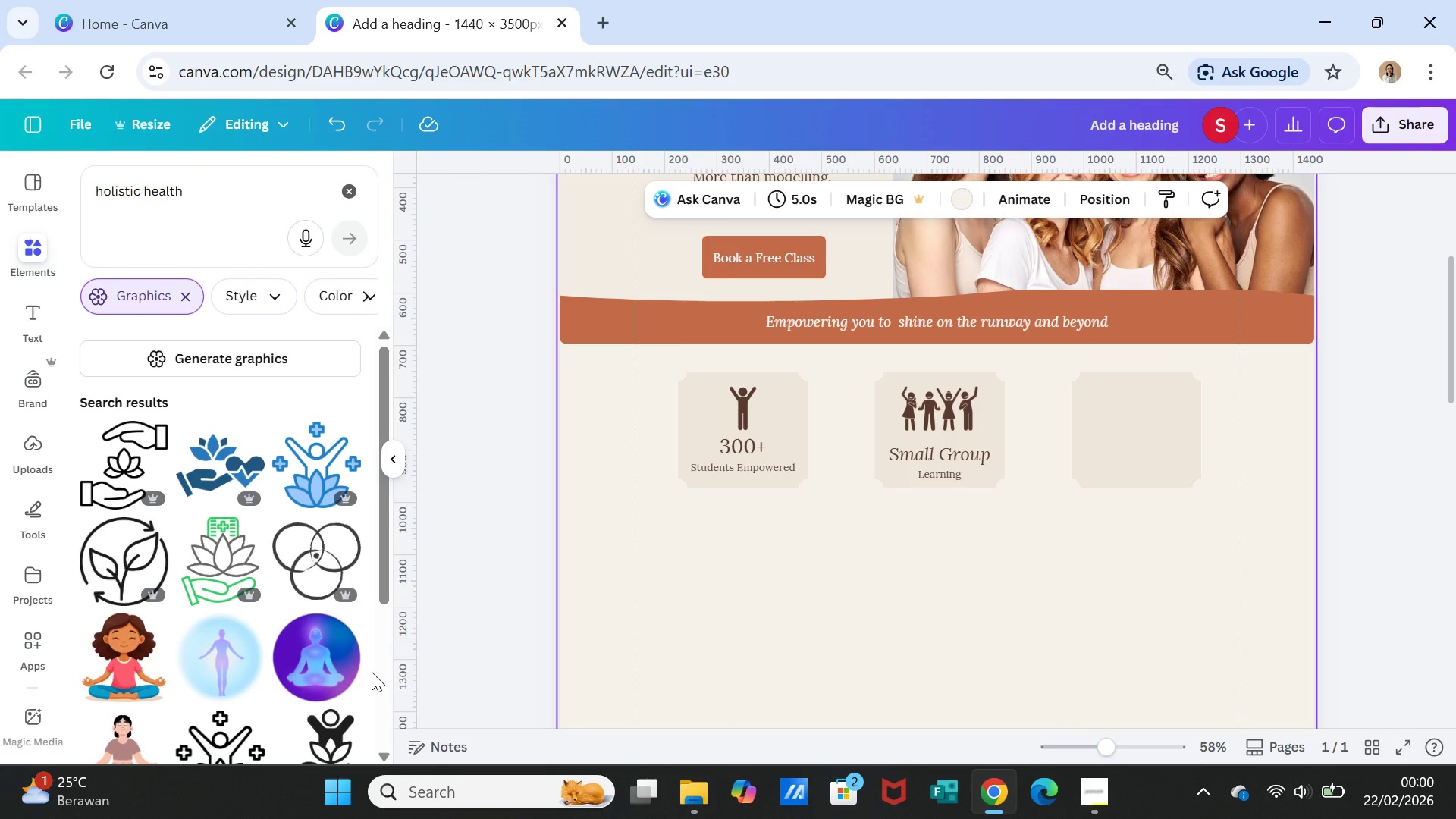 
wait(6.27)
 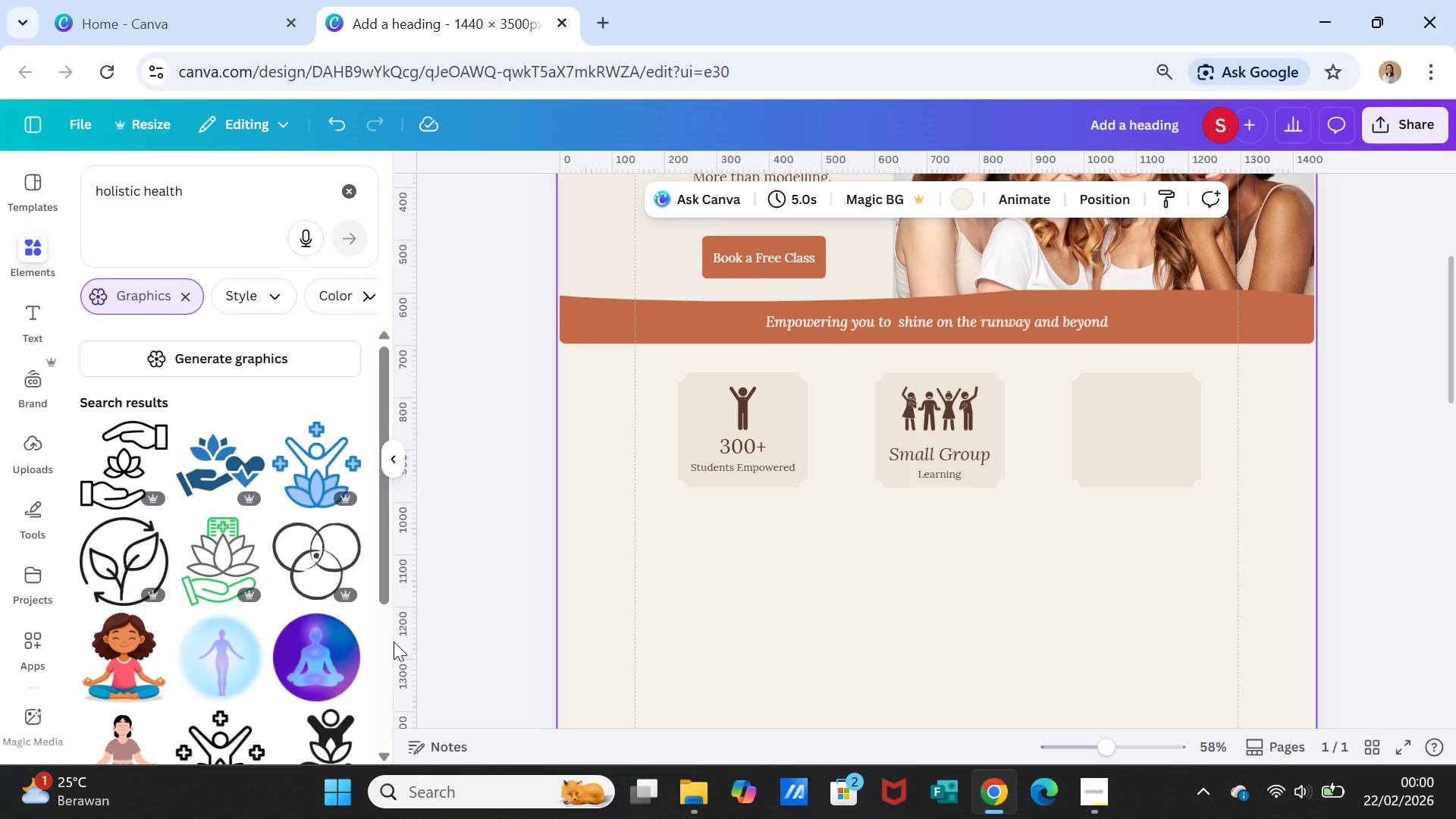 
scroll: coordinate [372, 673], scroll_direction: down, amount: 3.0
 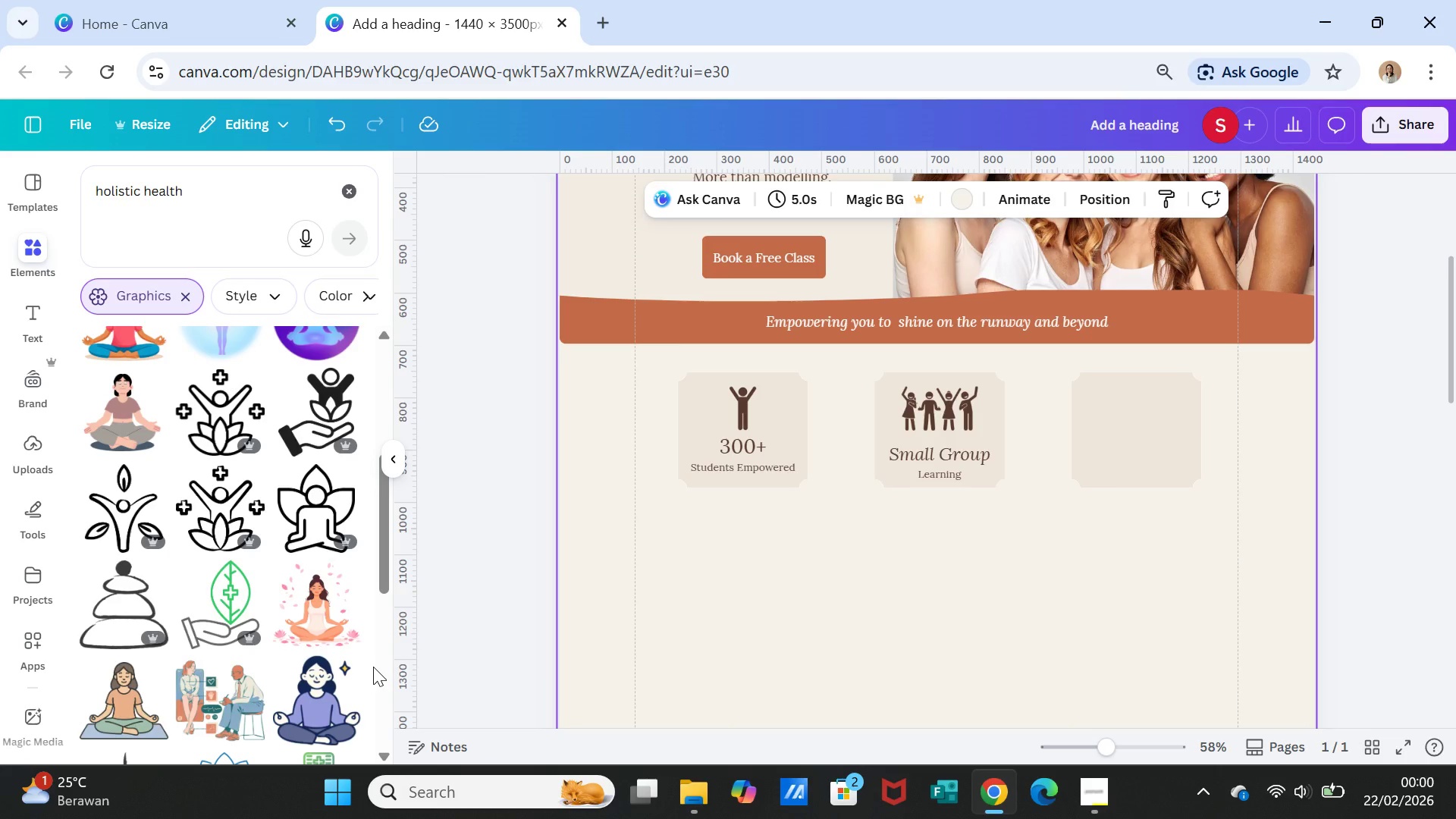 
wait(5.56)
 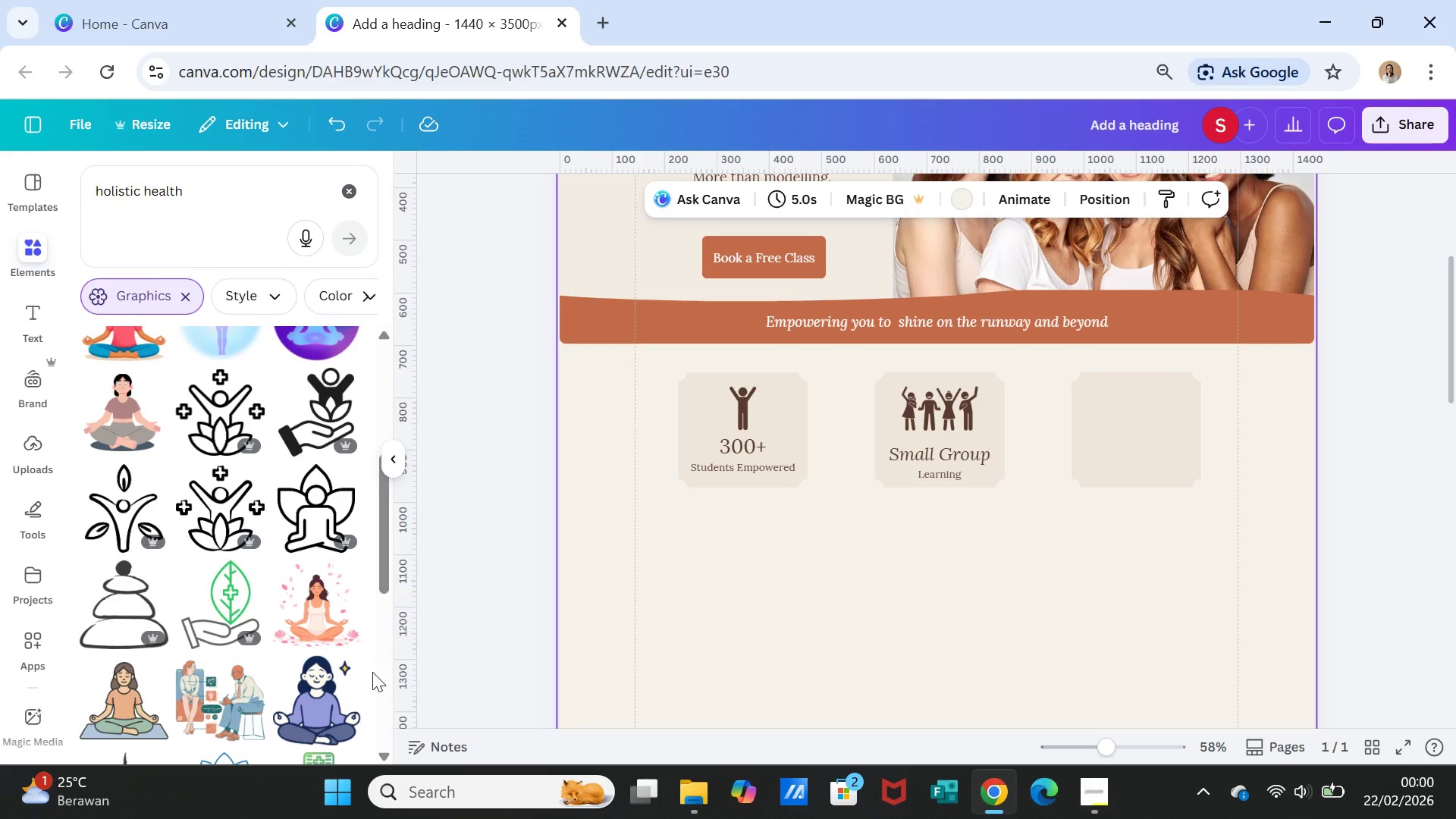 
left_click([1105, 797])